 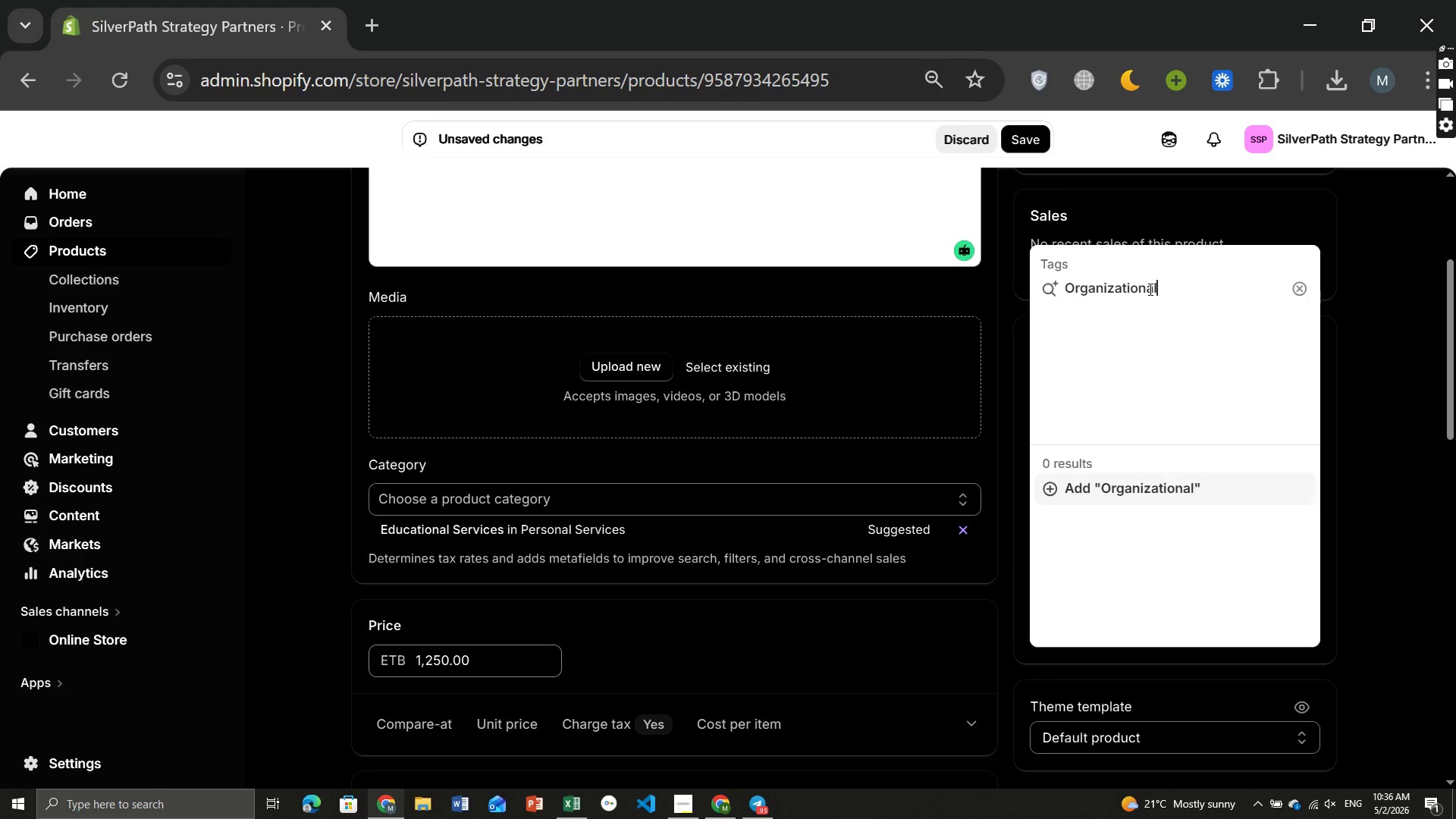 
type( Cange)
key(Backspace)
key(Backspace)
key(Backspace)
key(Backspace)
type(hange)
 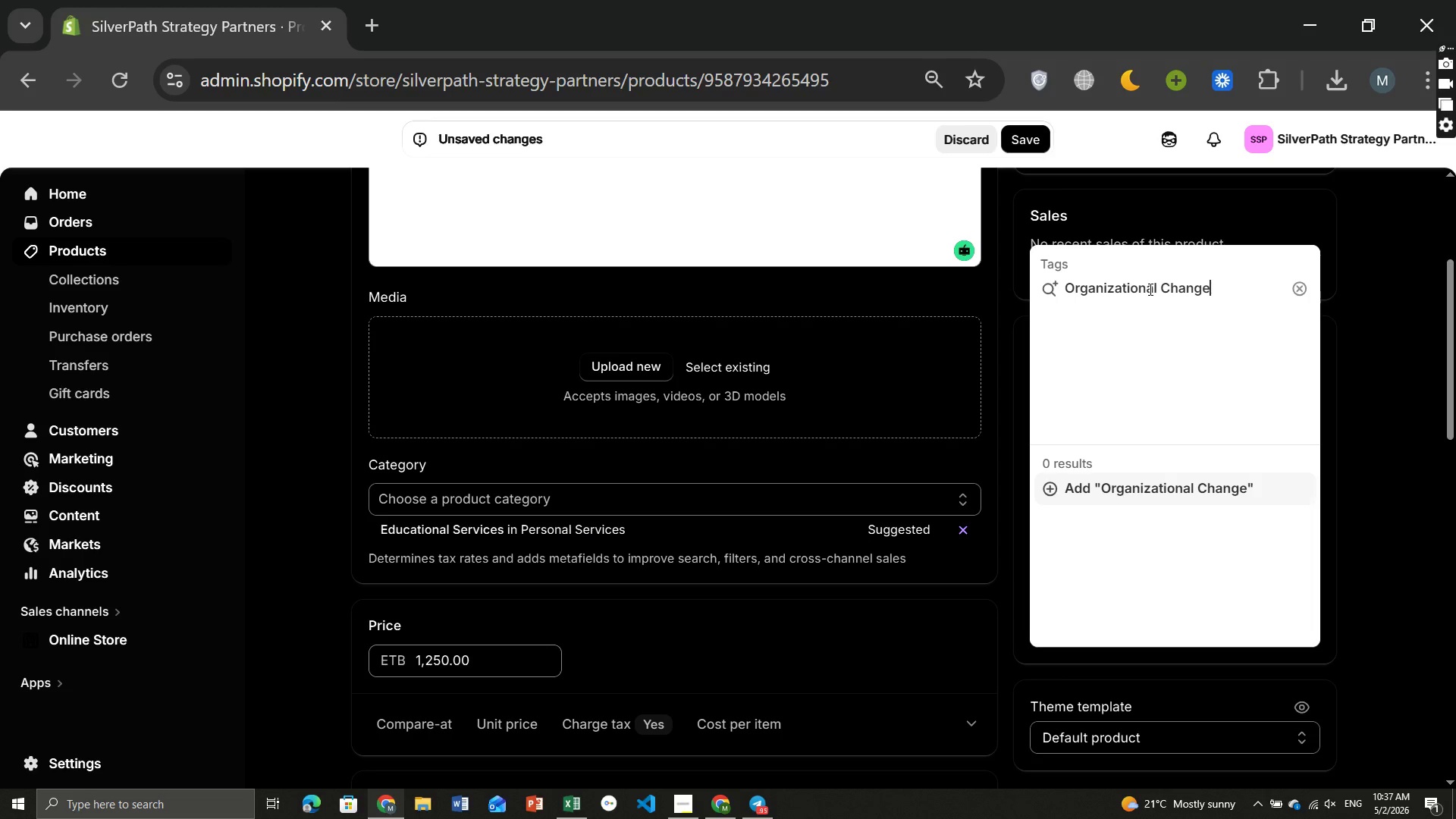 
wait(9.72)
 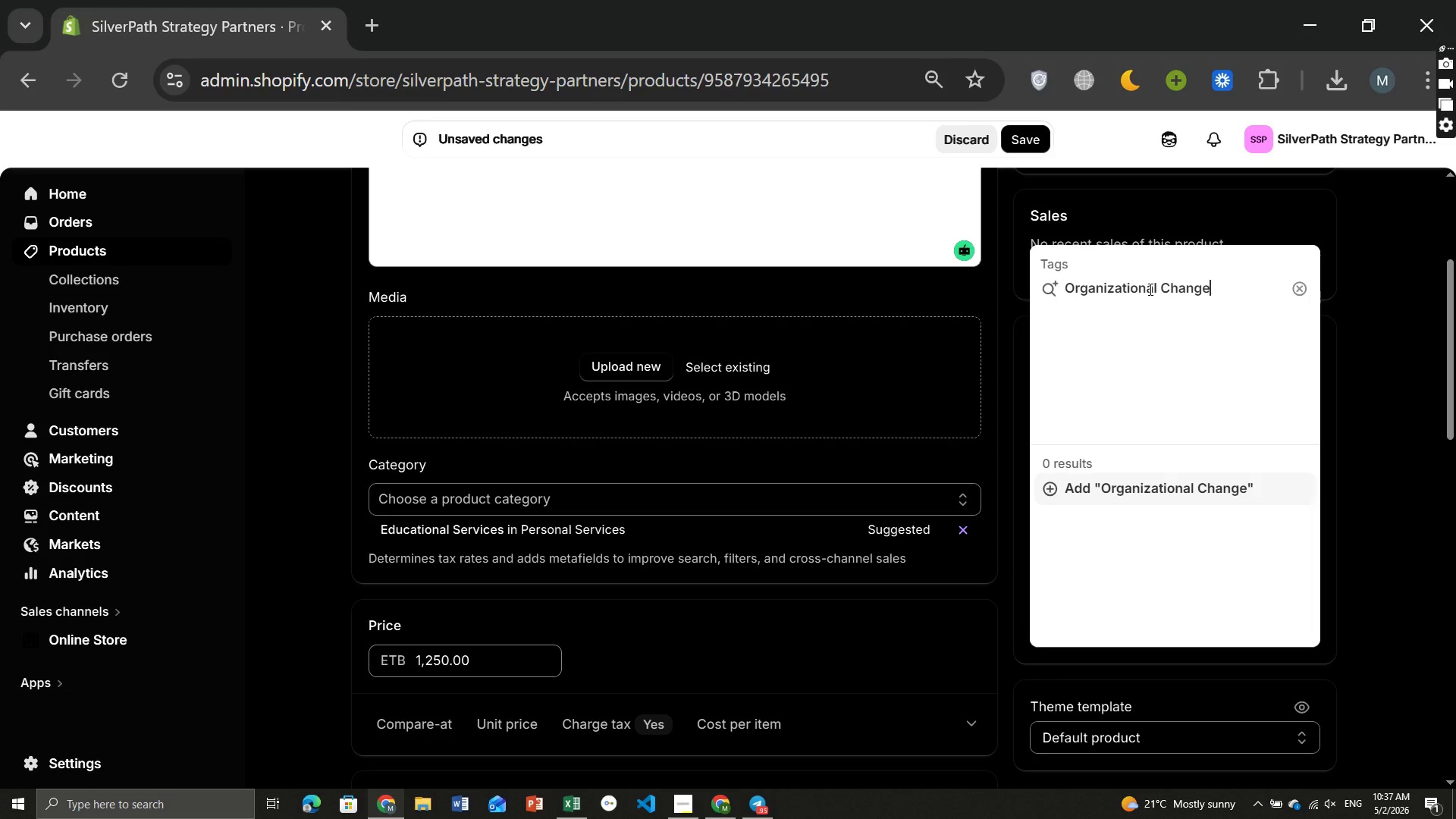 
type(, Professional Services)
 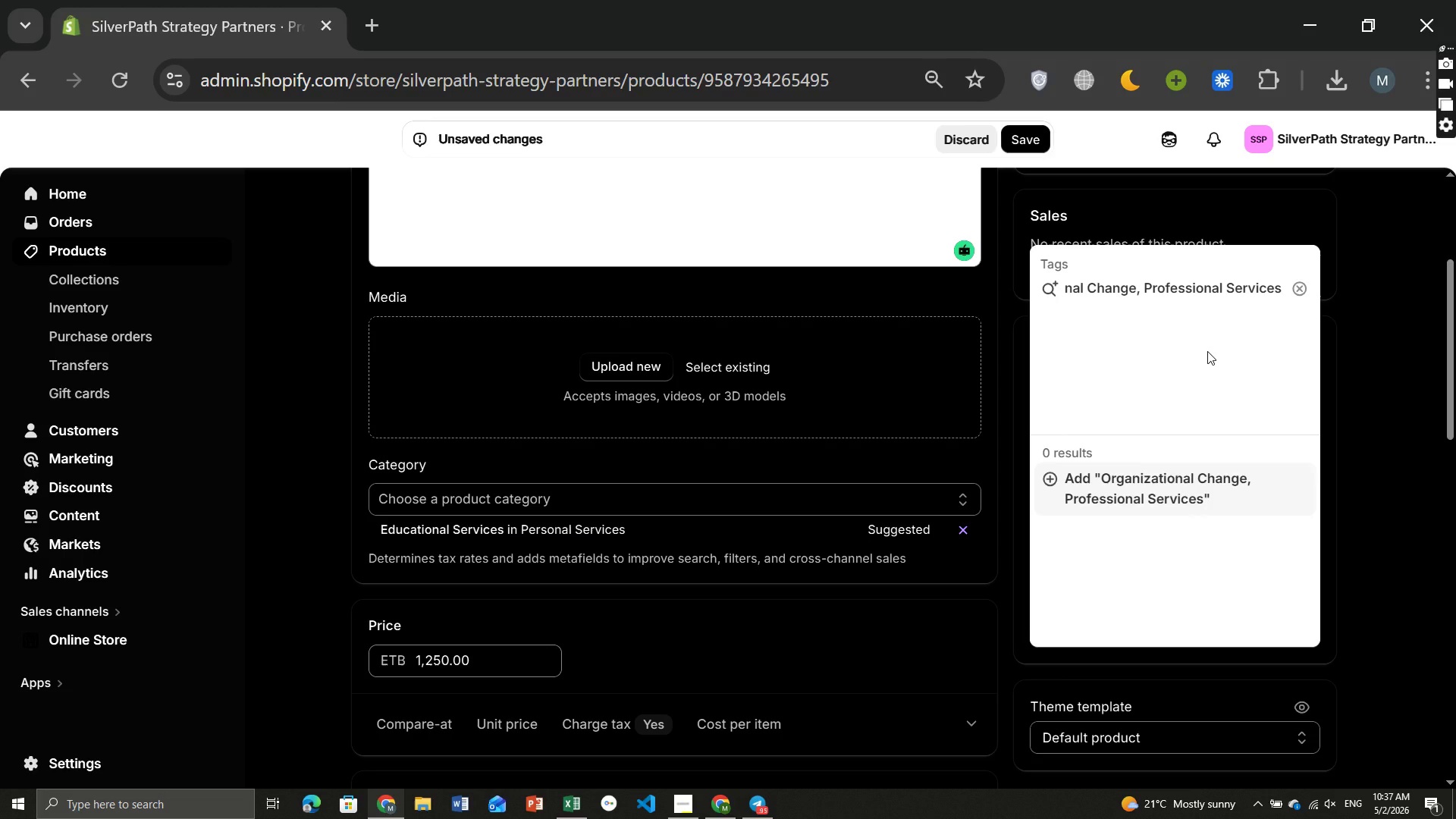 
key(Enter)
 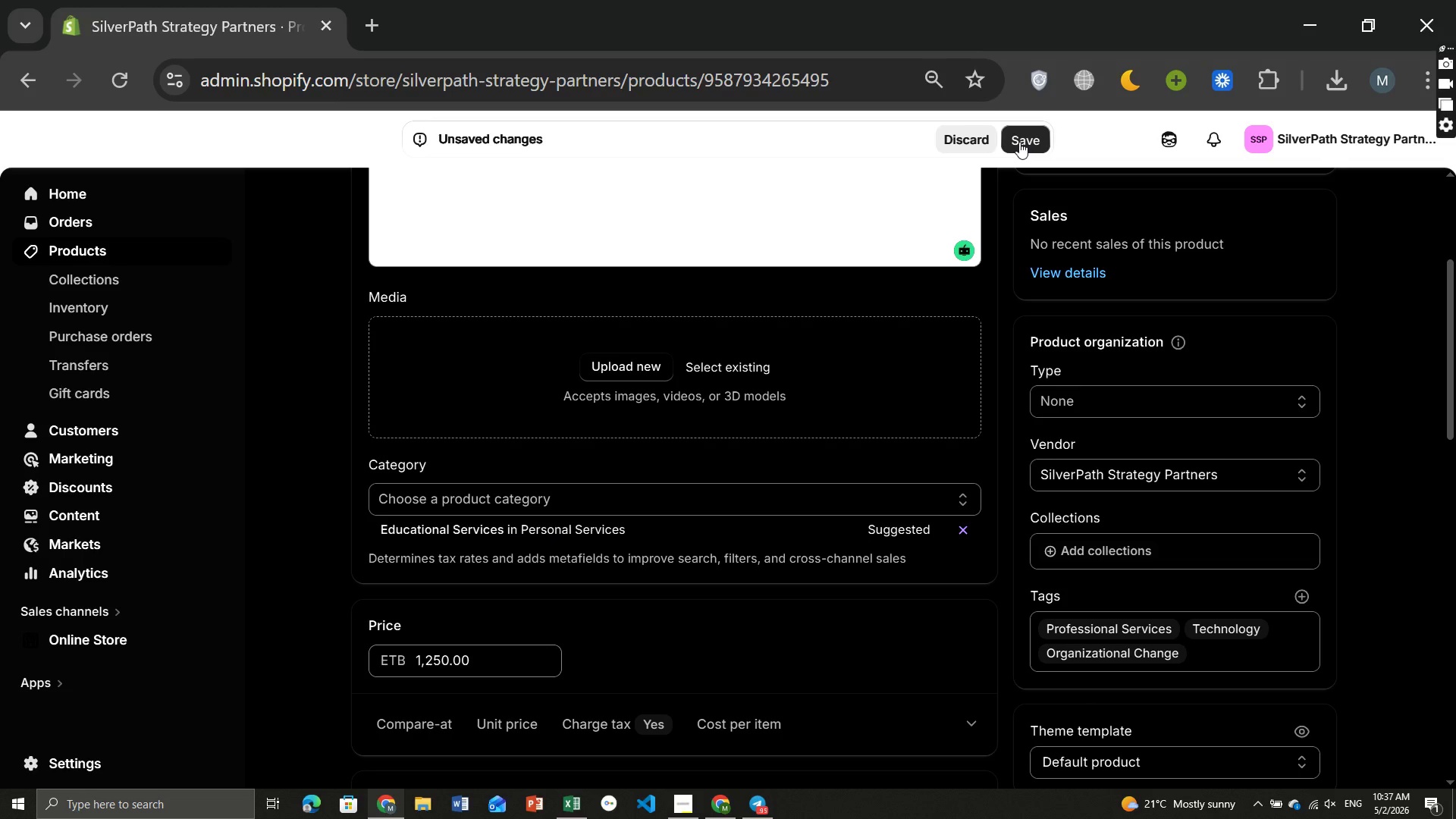 
left_click([1019, 142])
 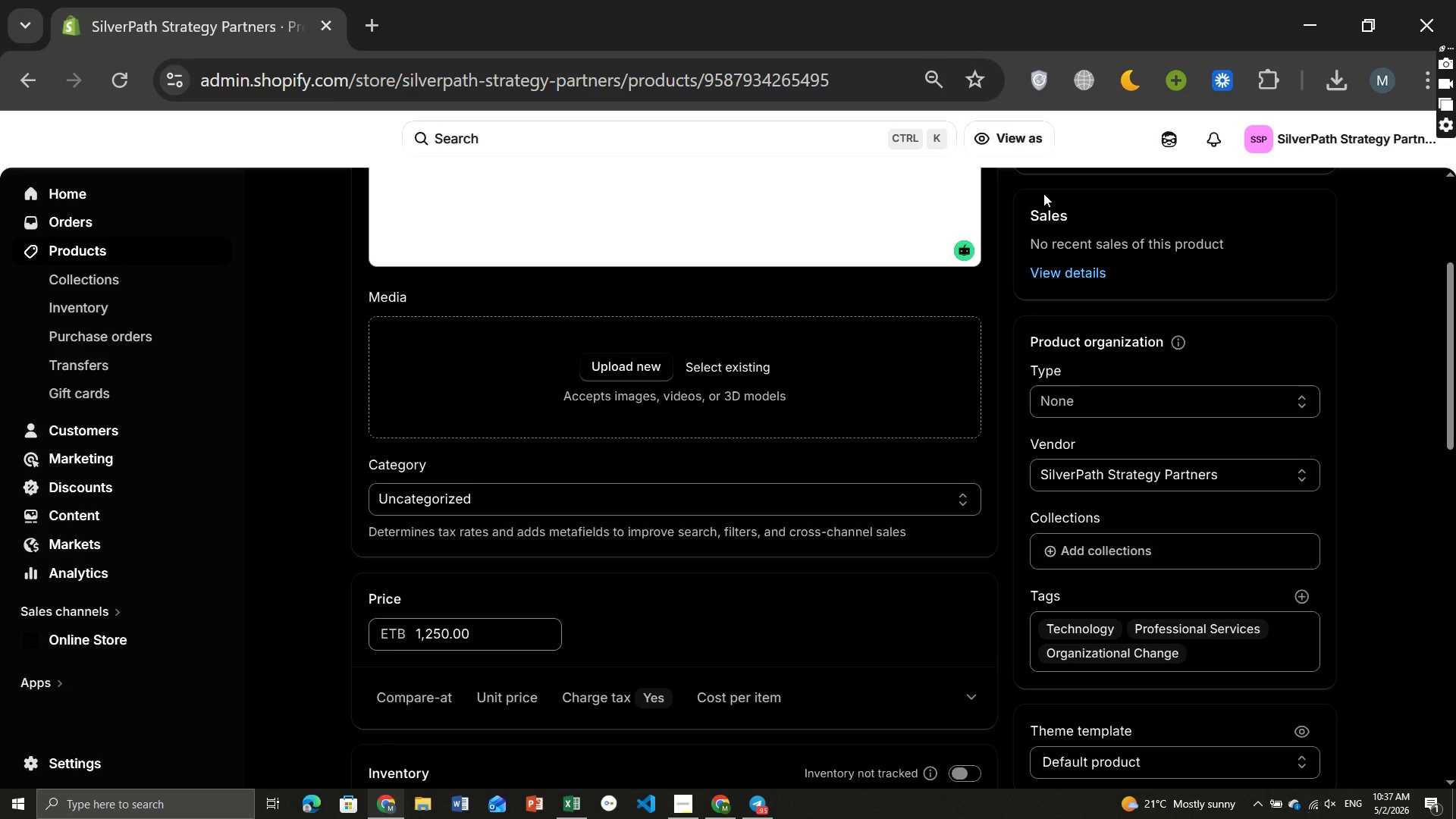 
wait(24.94)
 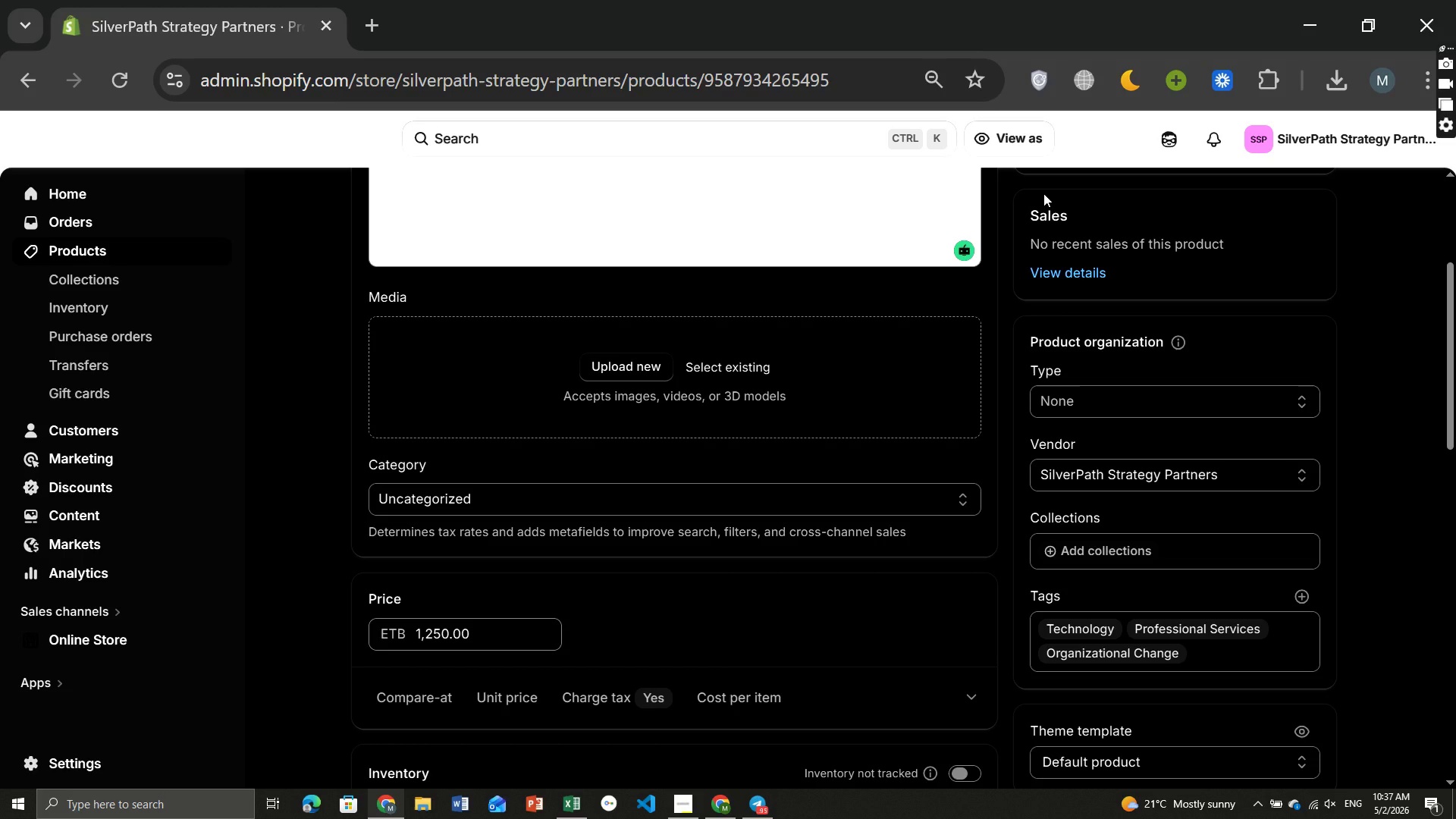 
left_click([86, 246])
 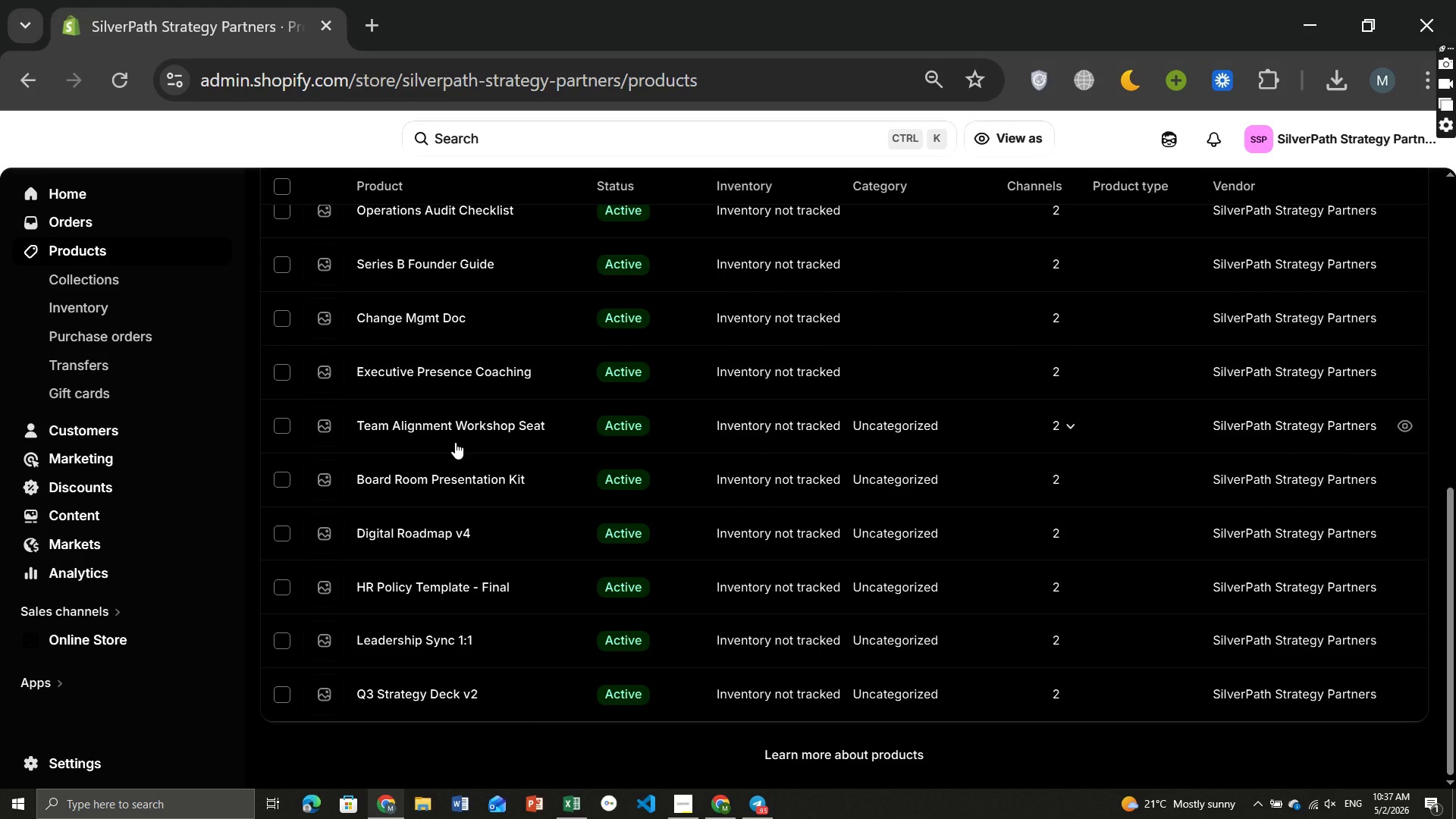 
wait(7.03)
 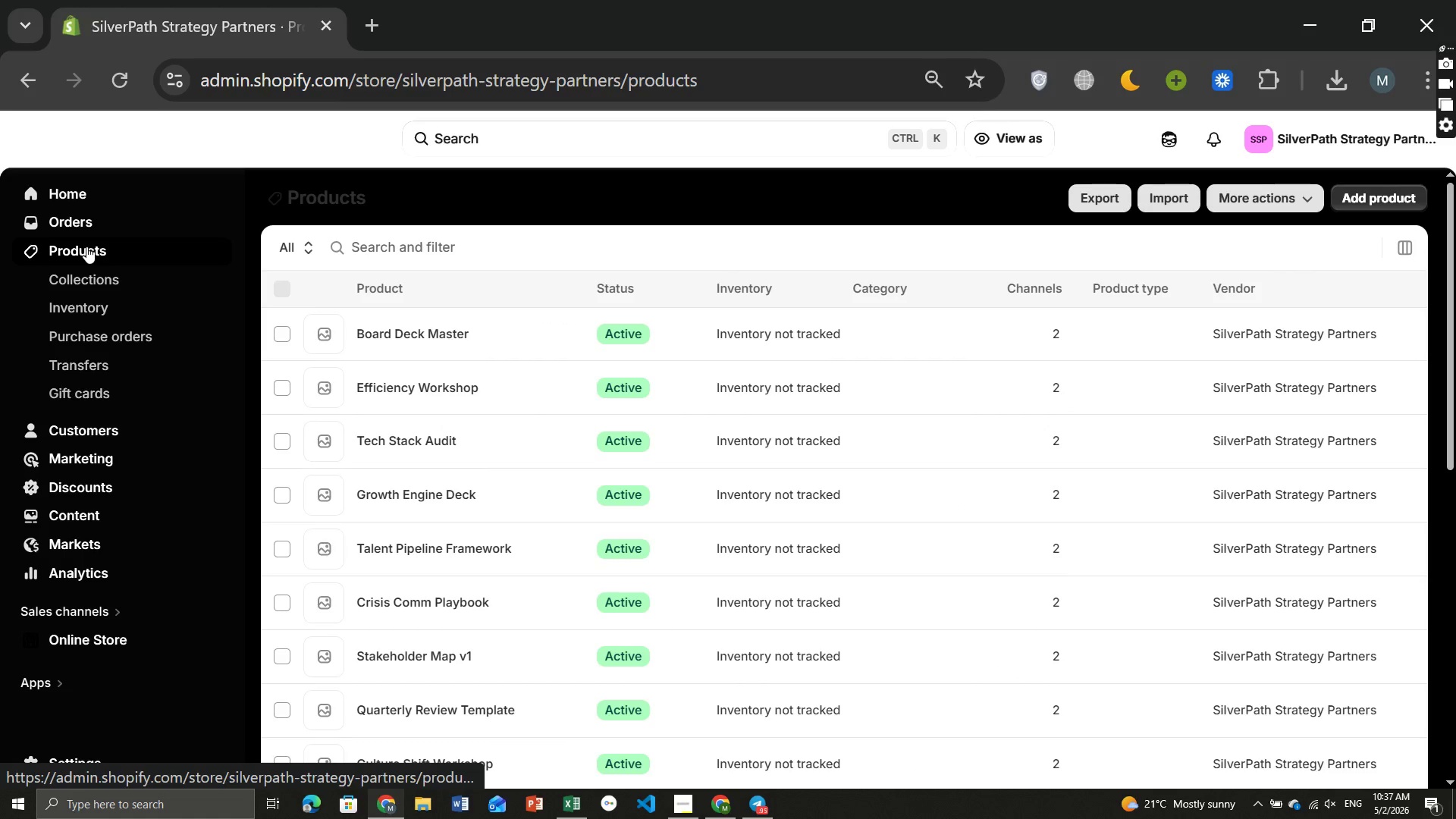 
left_click([420, 374])
 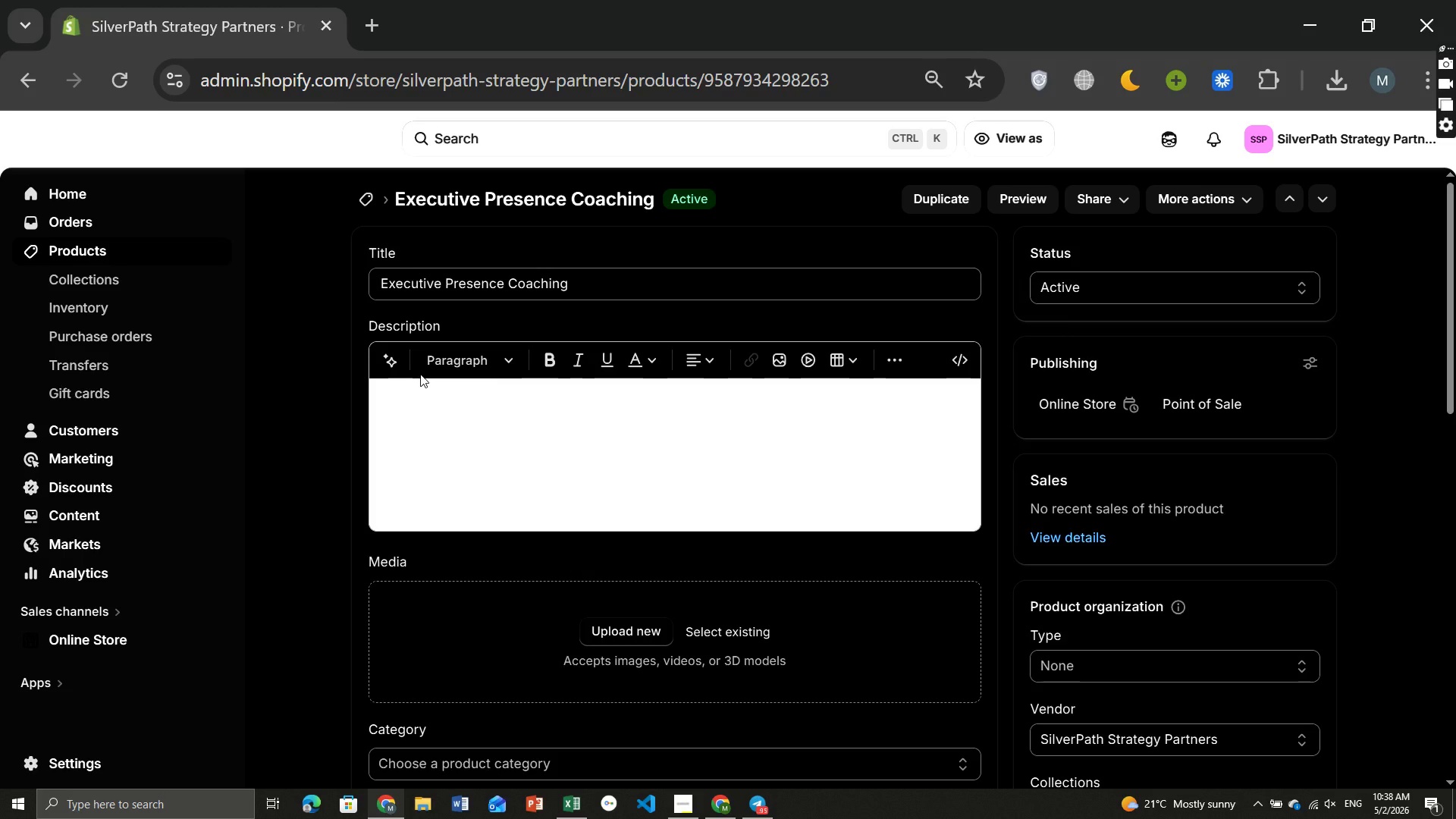 
wait(12.59)
 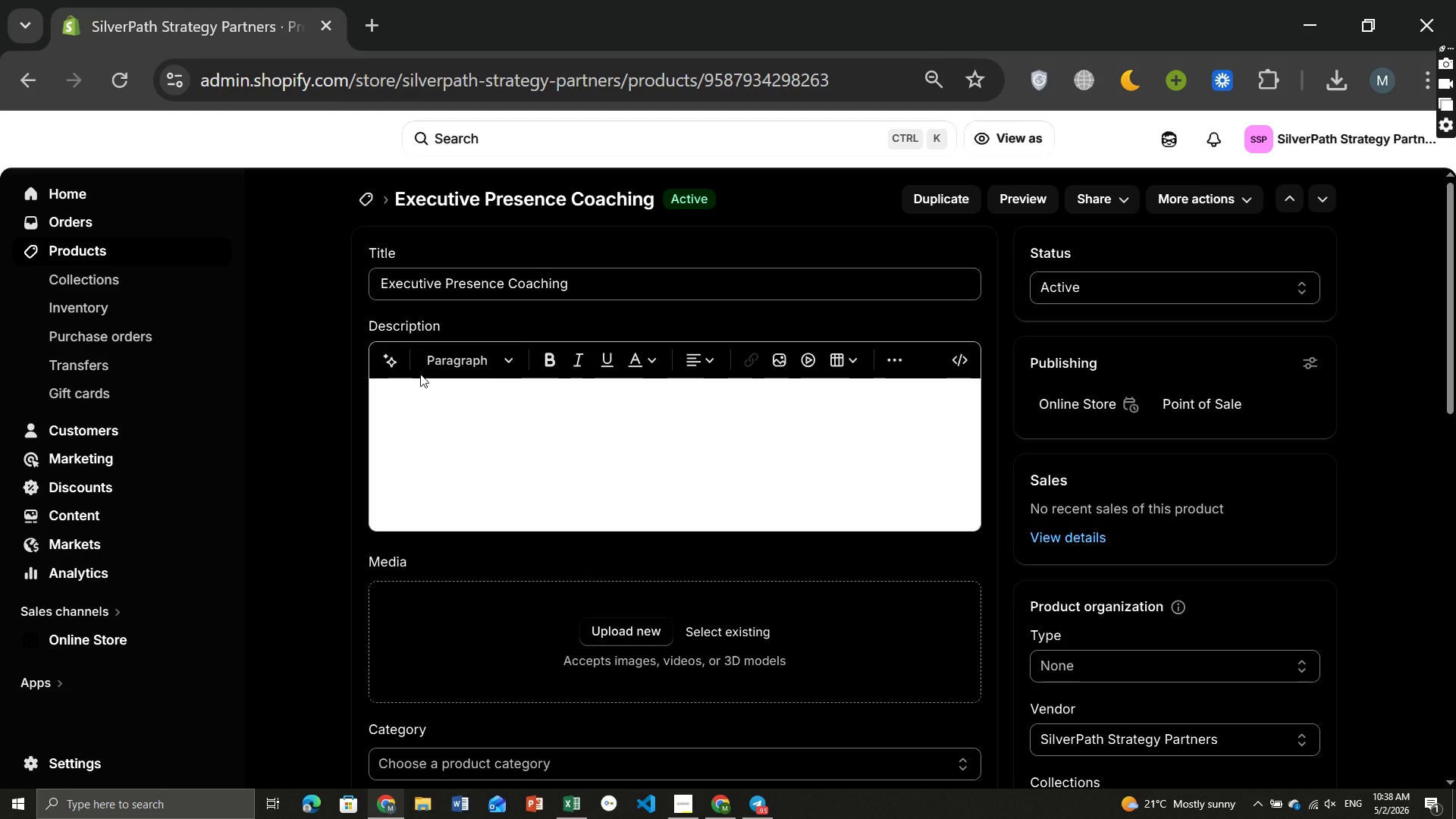 
left_click([971, 561])
 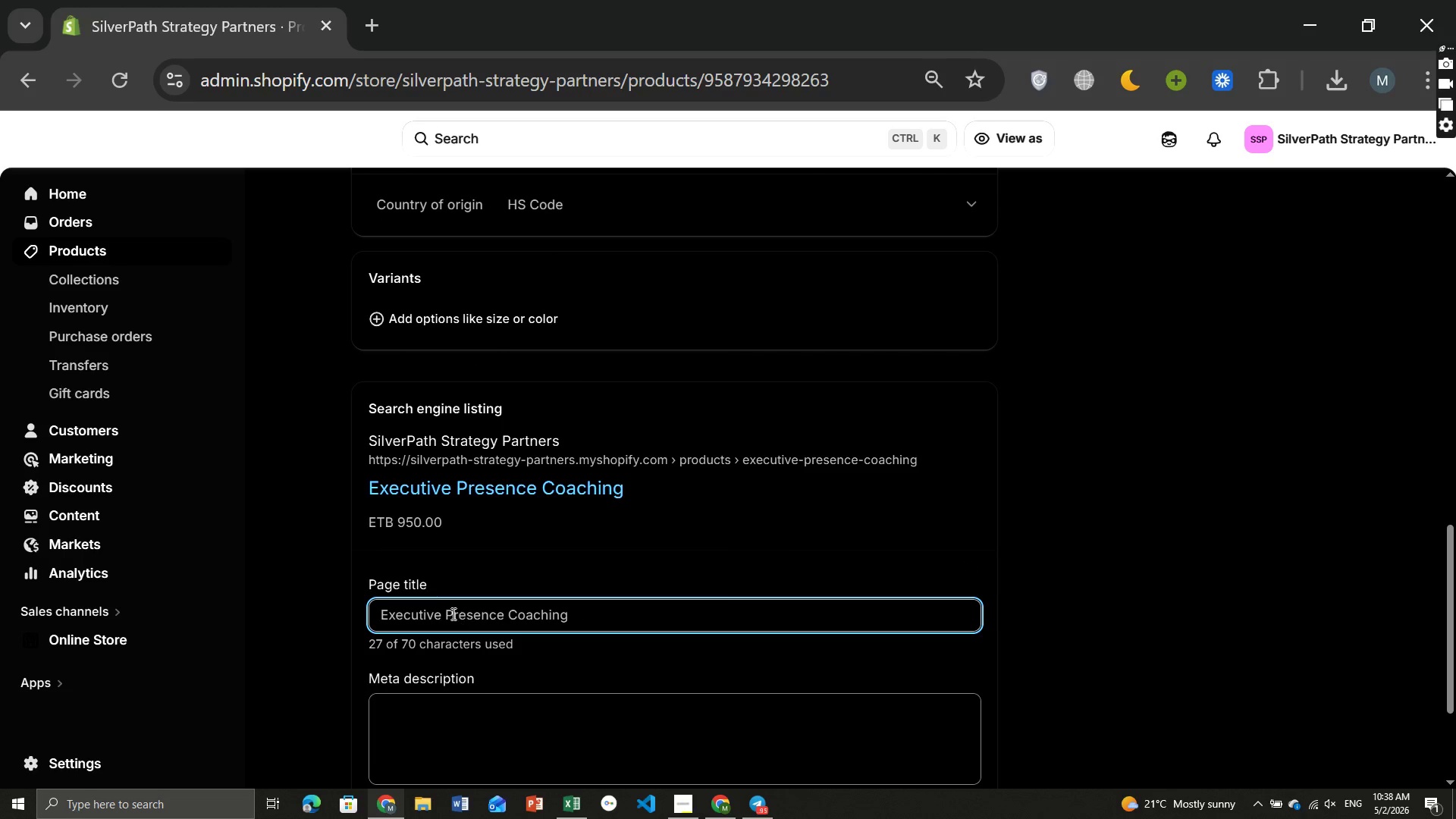 
double_click([451, 613])
 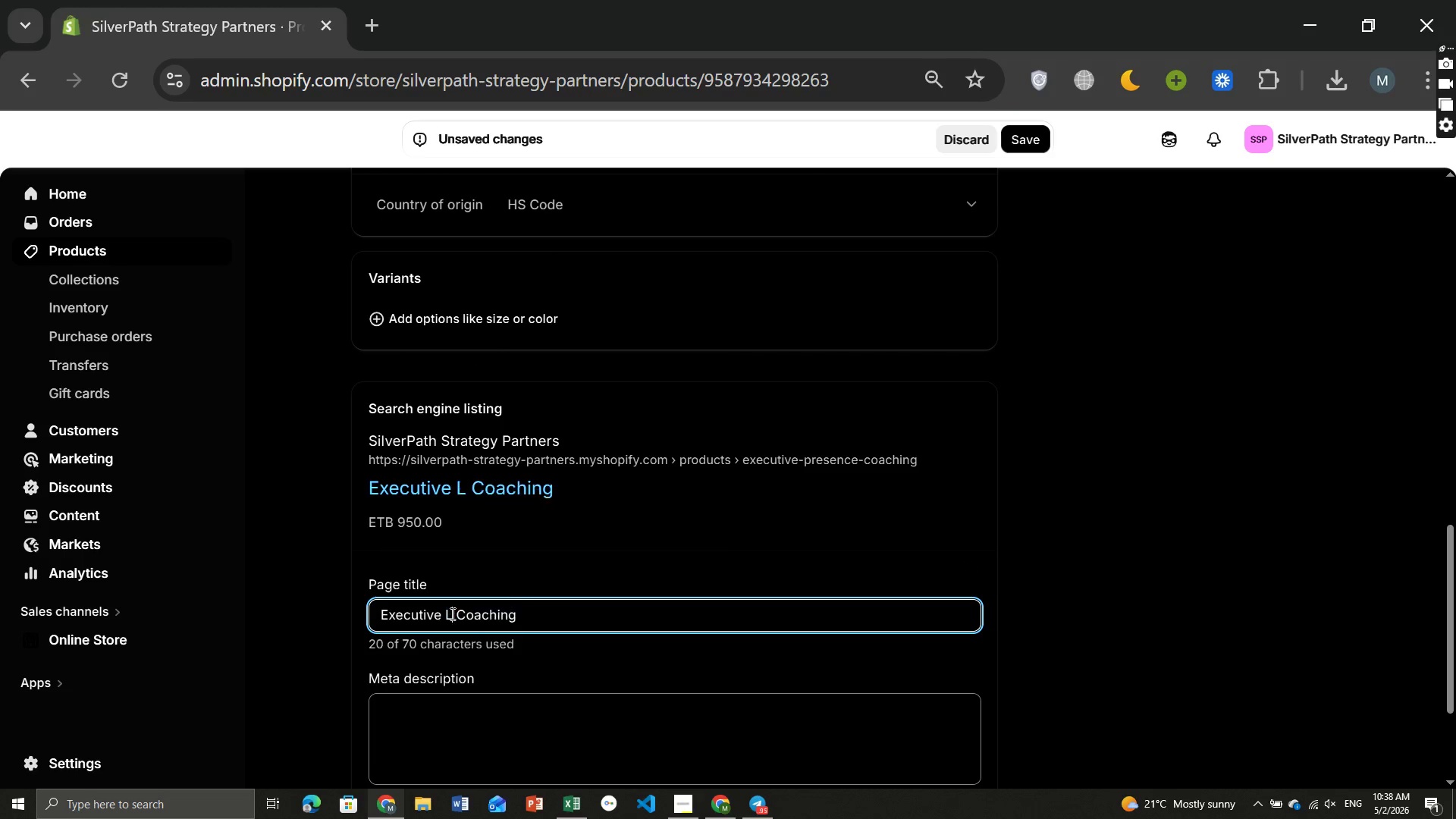 
type(Leader)
 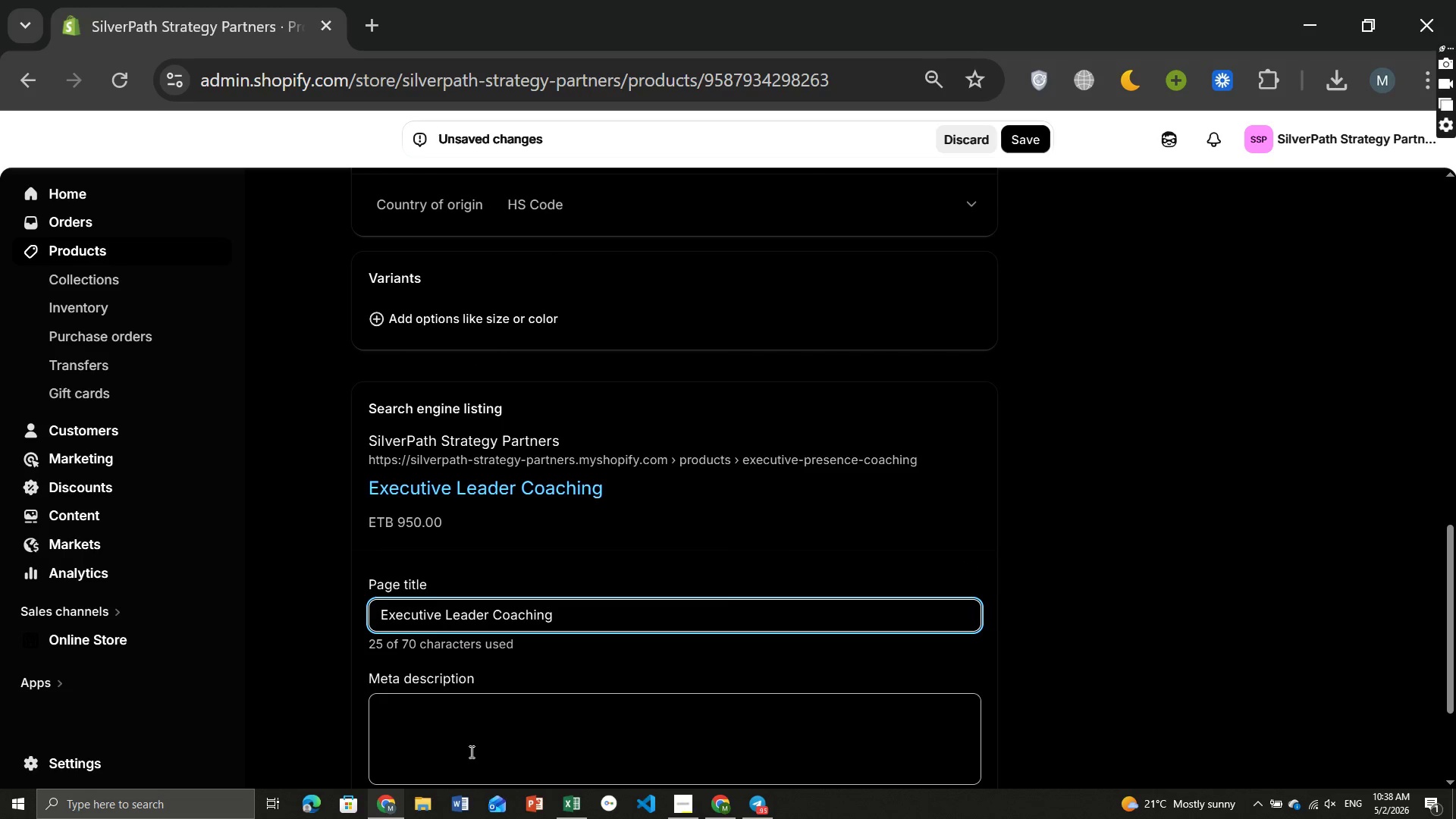 
type(ship)
 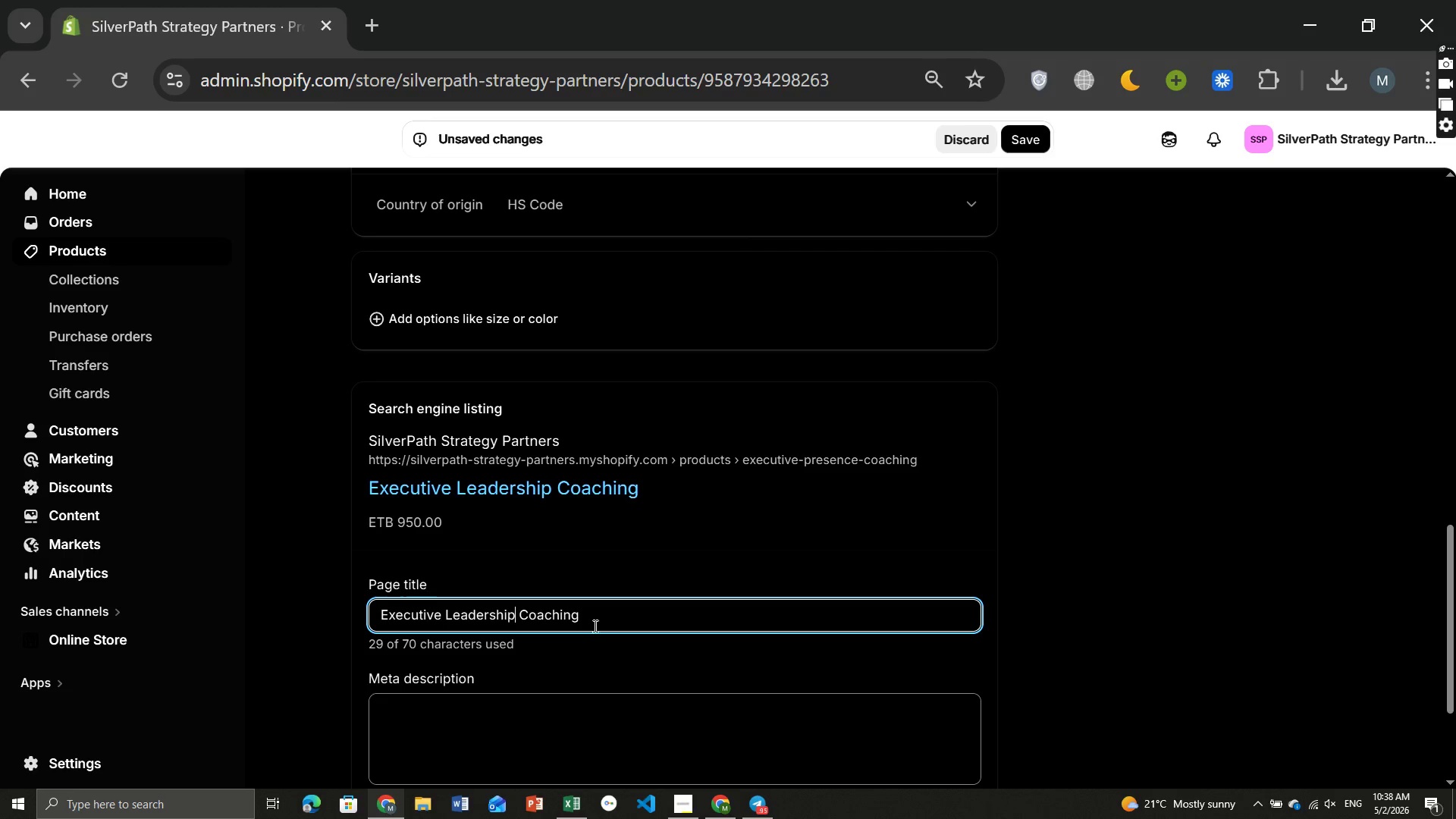 
left_click([586, 614])
 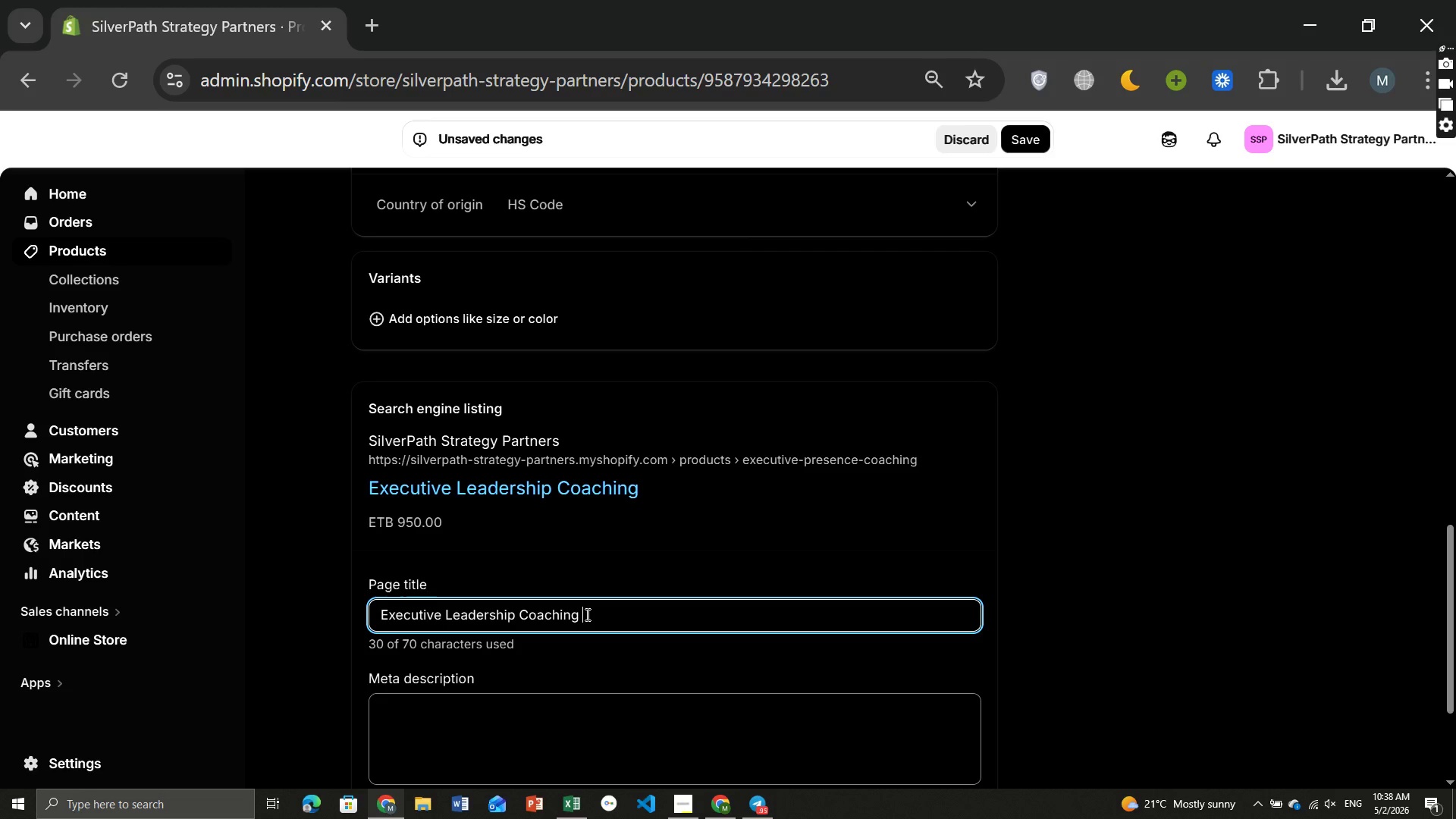 
key(Space)
 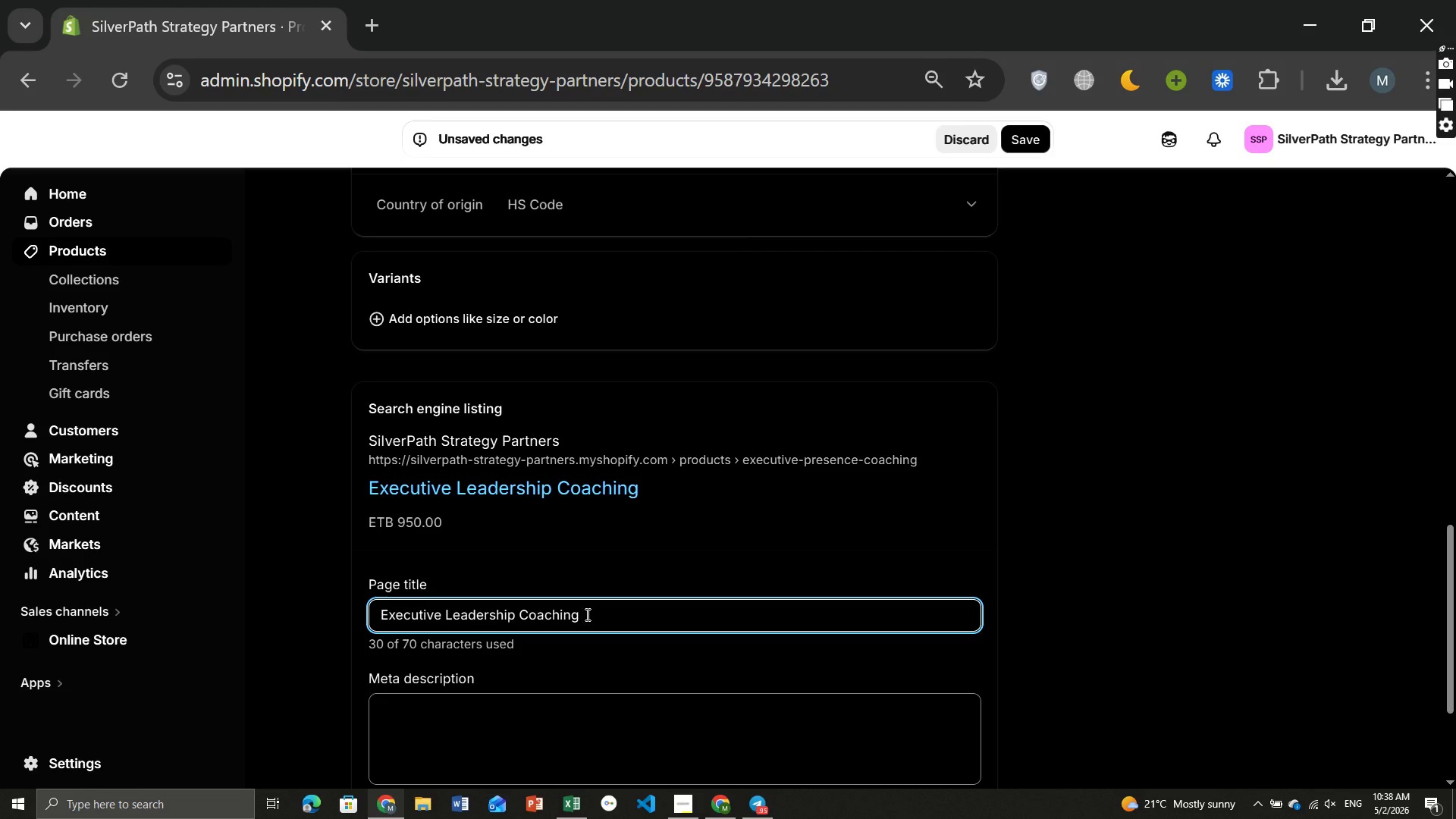 
wait(9.14)
 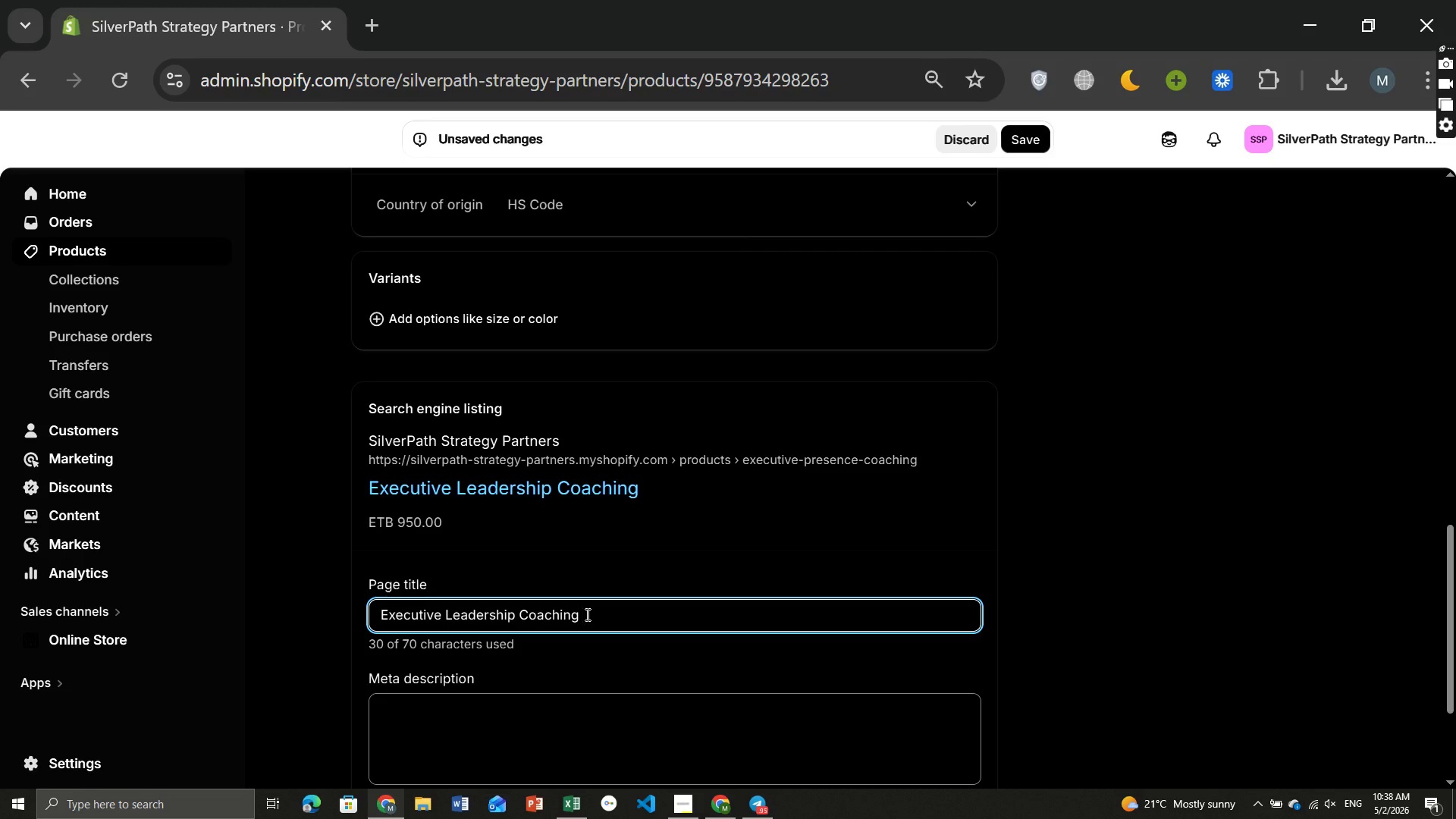 
type([Break] Build Influence for VP of HR)
 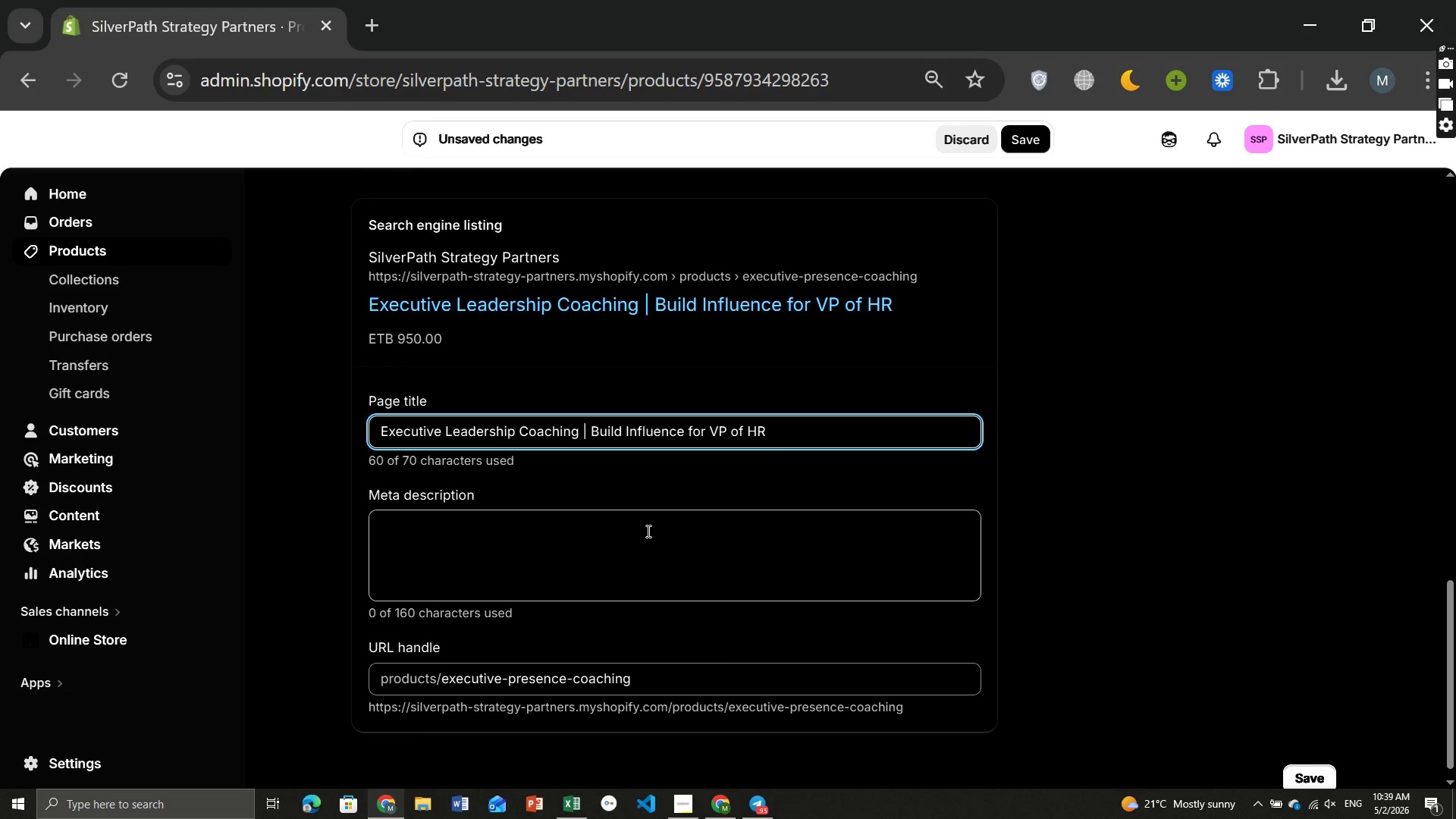 
left_click([647, 531])
 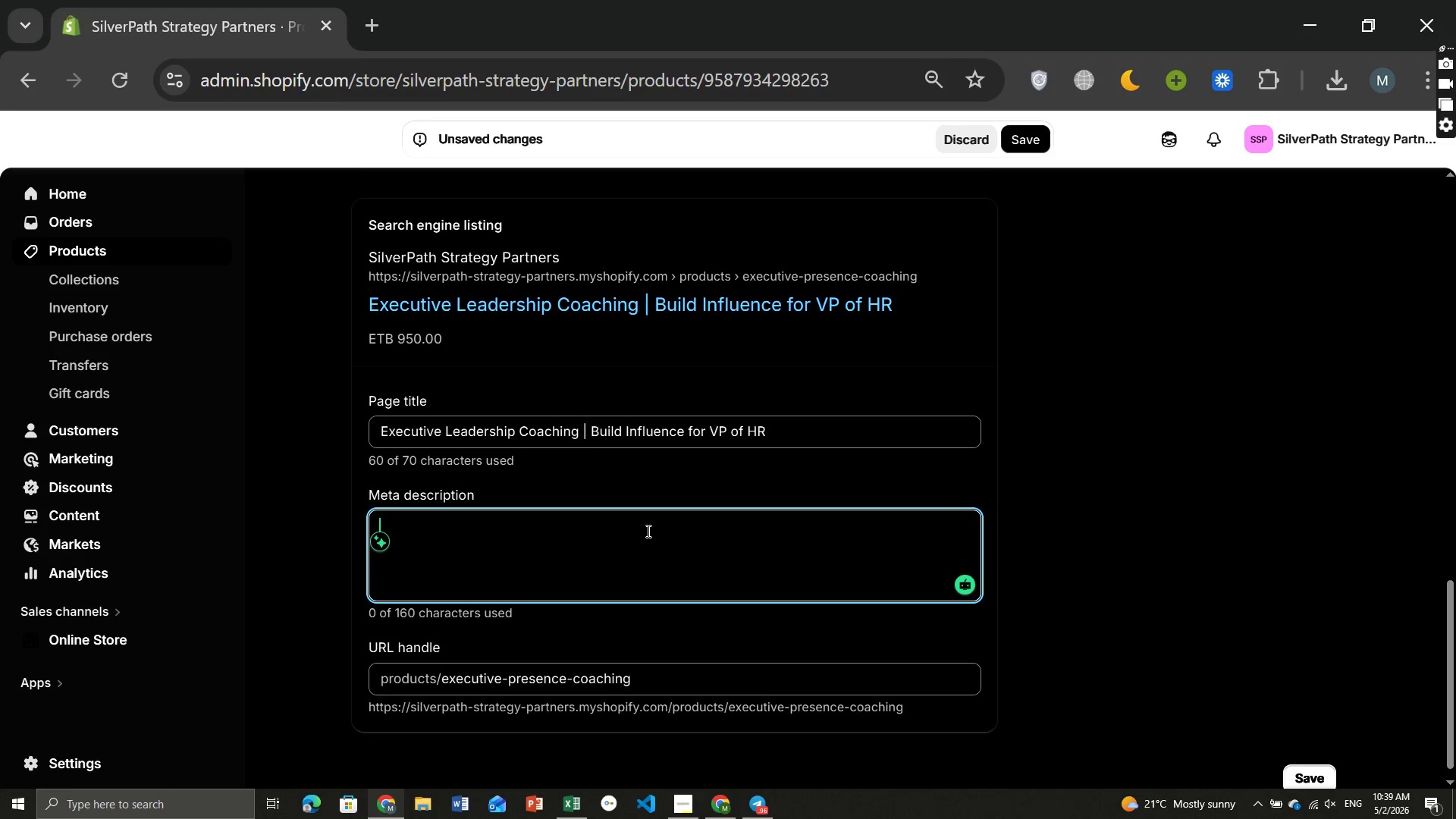 
type(Executive Leadership Coatching hepls VPs of HUman=)
key(Backspace)
key(Backspace)
key(Backspace)
key(Backspace)
key(Backspace)
type(uman Resources build exclu)
 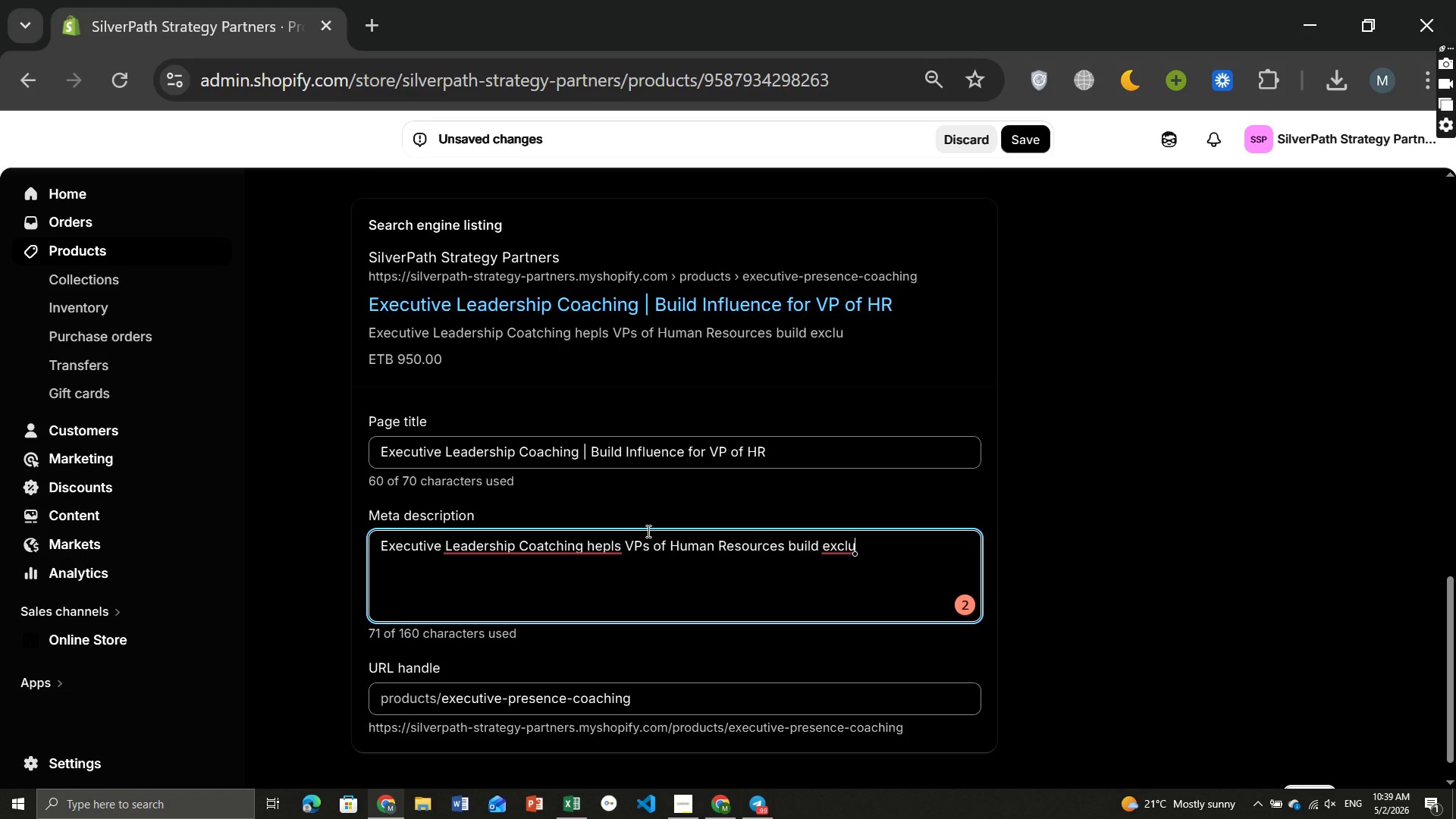 
type(tive)
 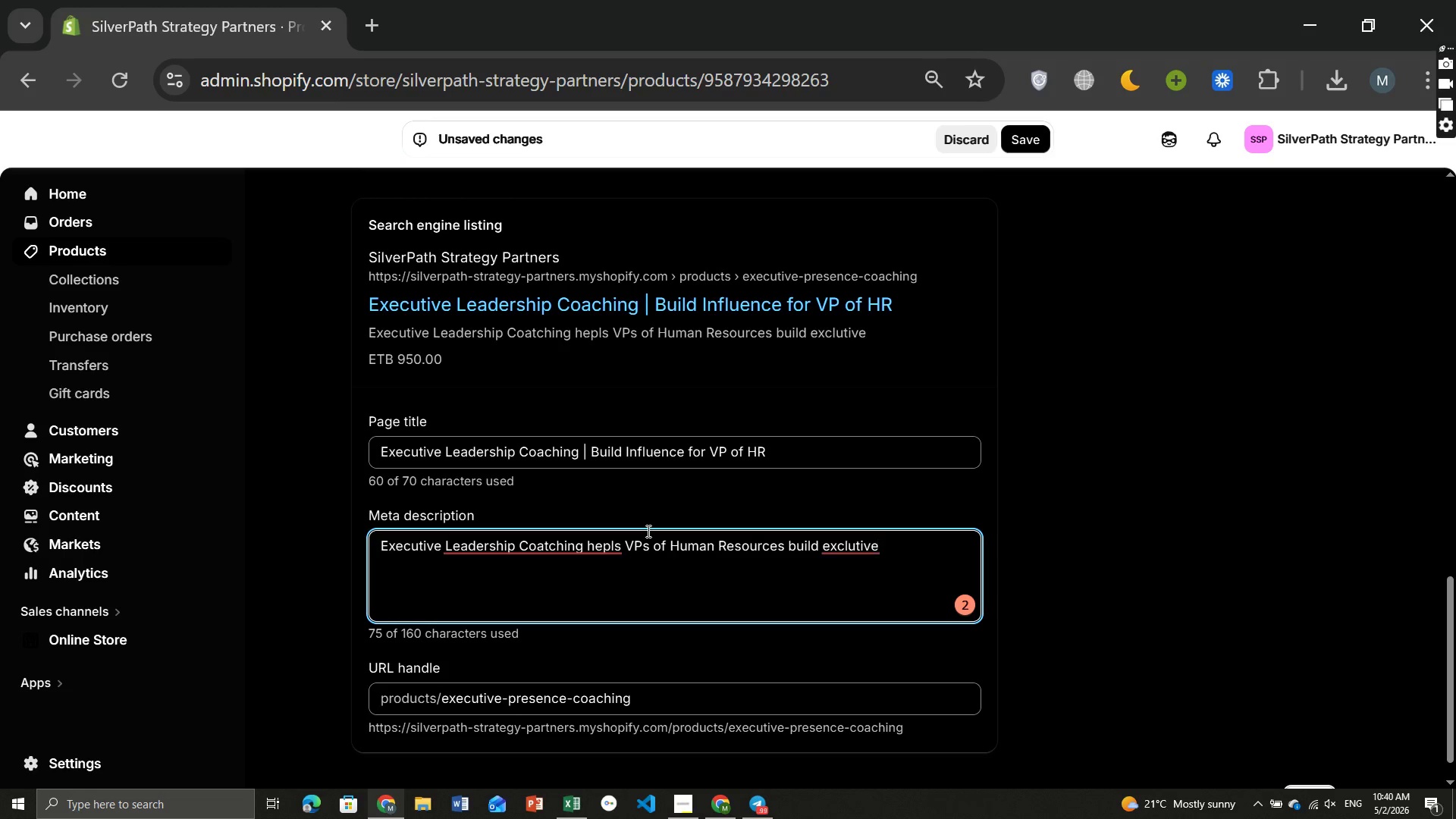 
type( presence & lead culture transformation. Book your 1:1 ca)
key(Backspace)
type(oaching)
 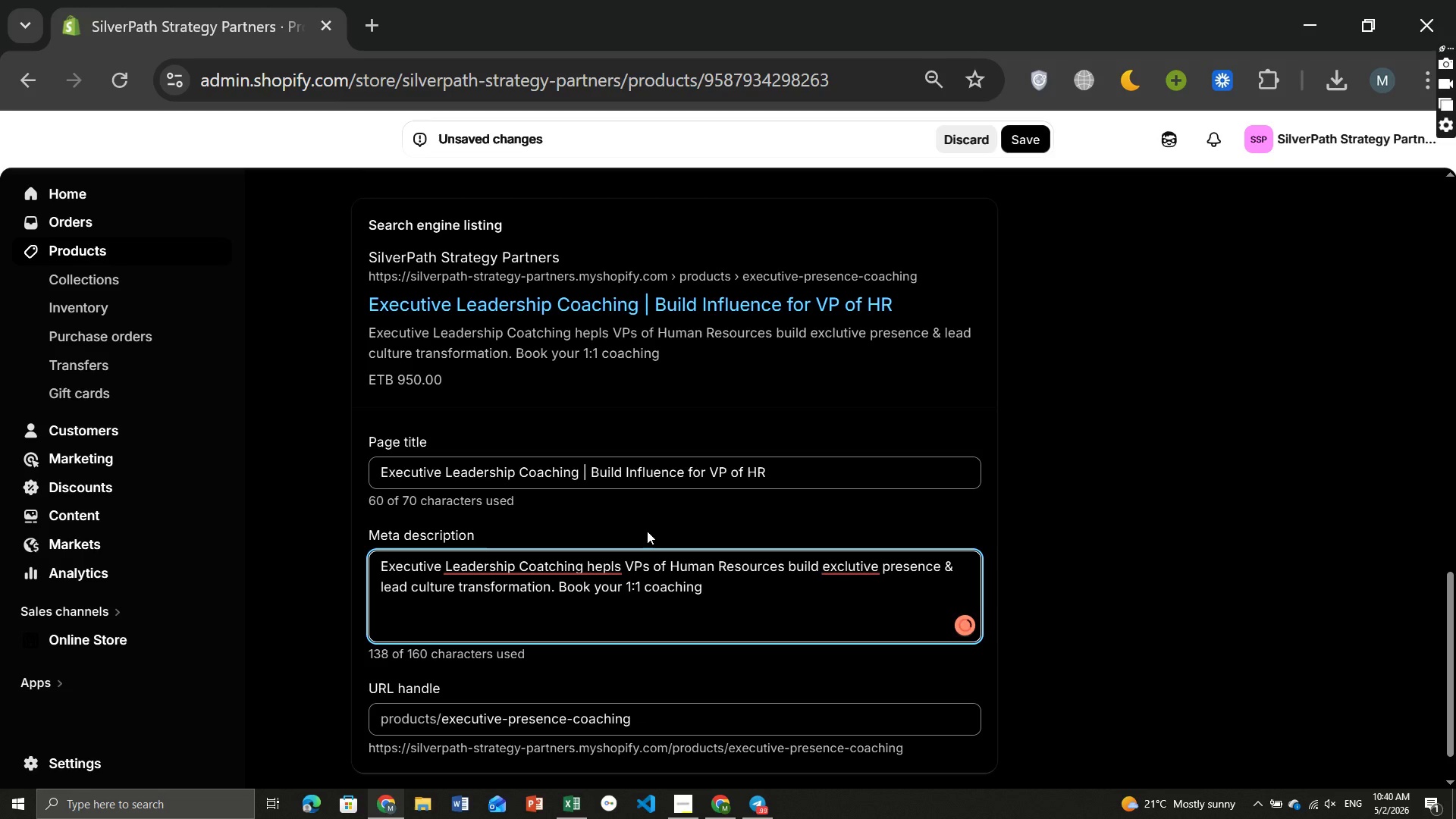 
type( session.)
 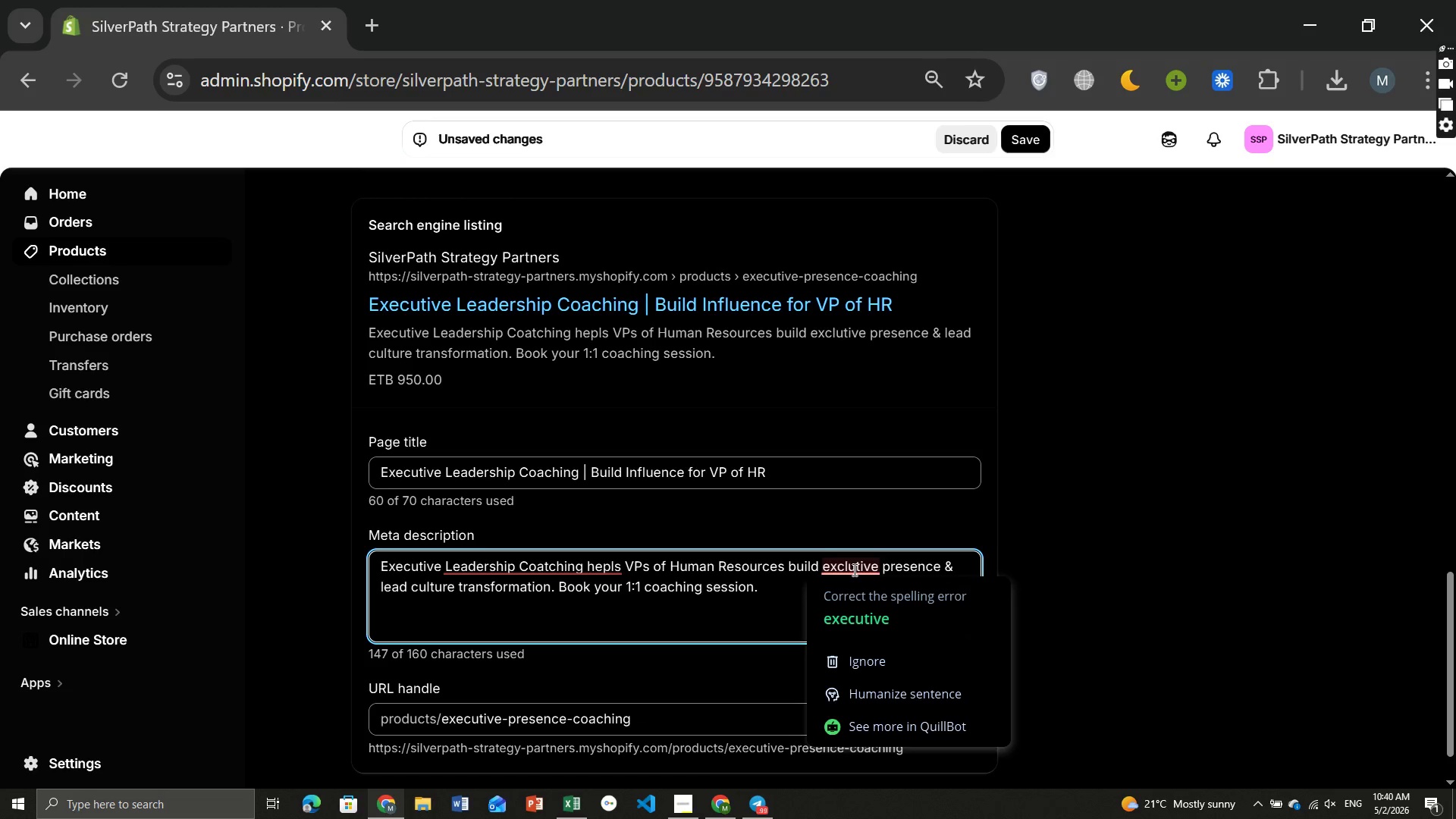 
left_click([853, 570])
 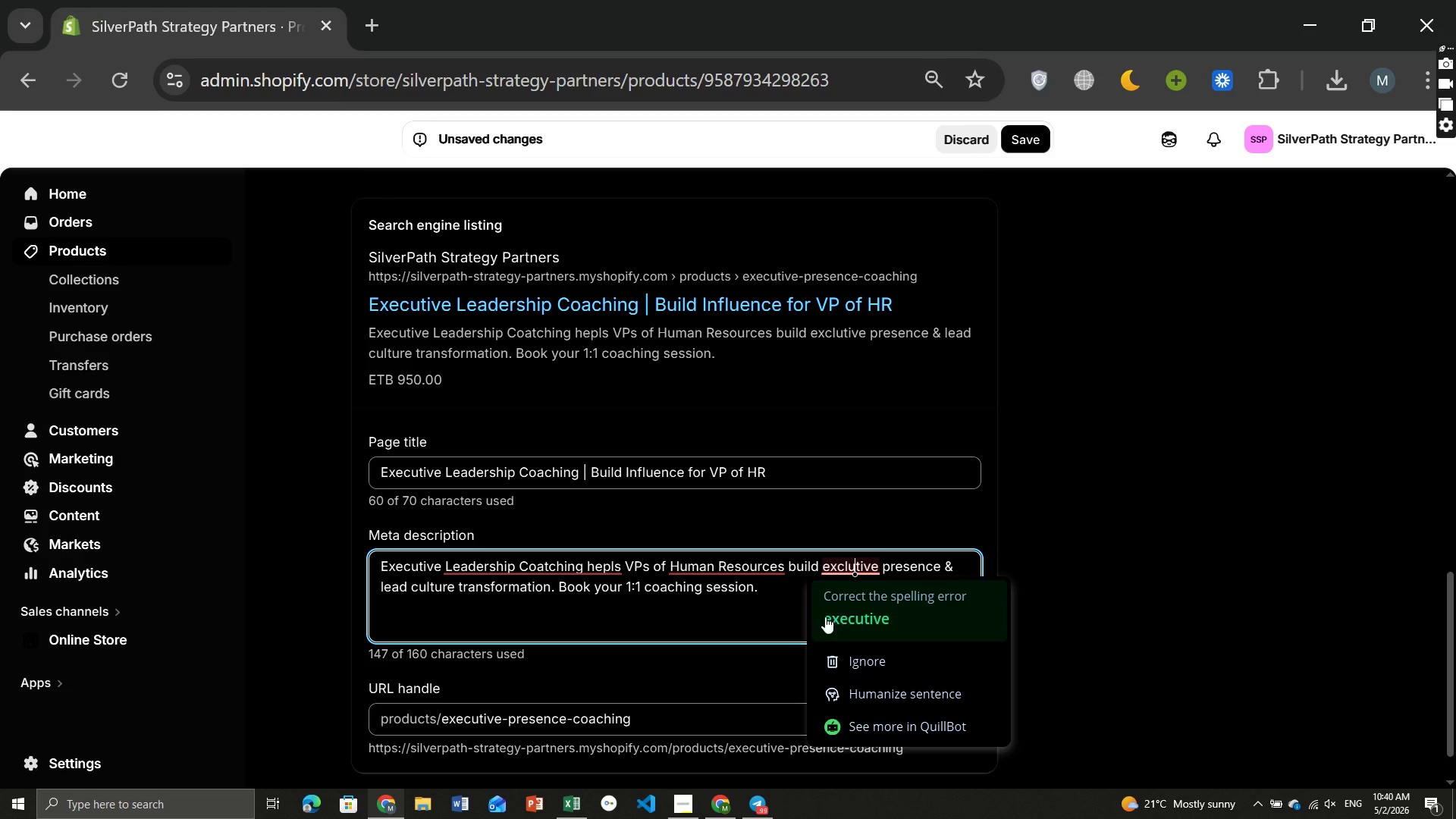 
left_click([846, 613])
 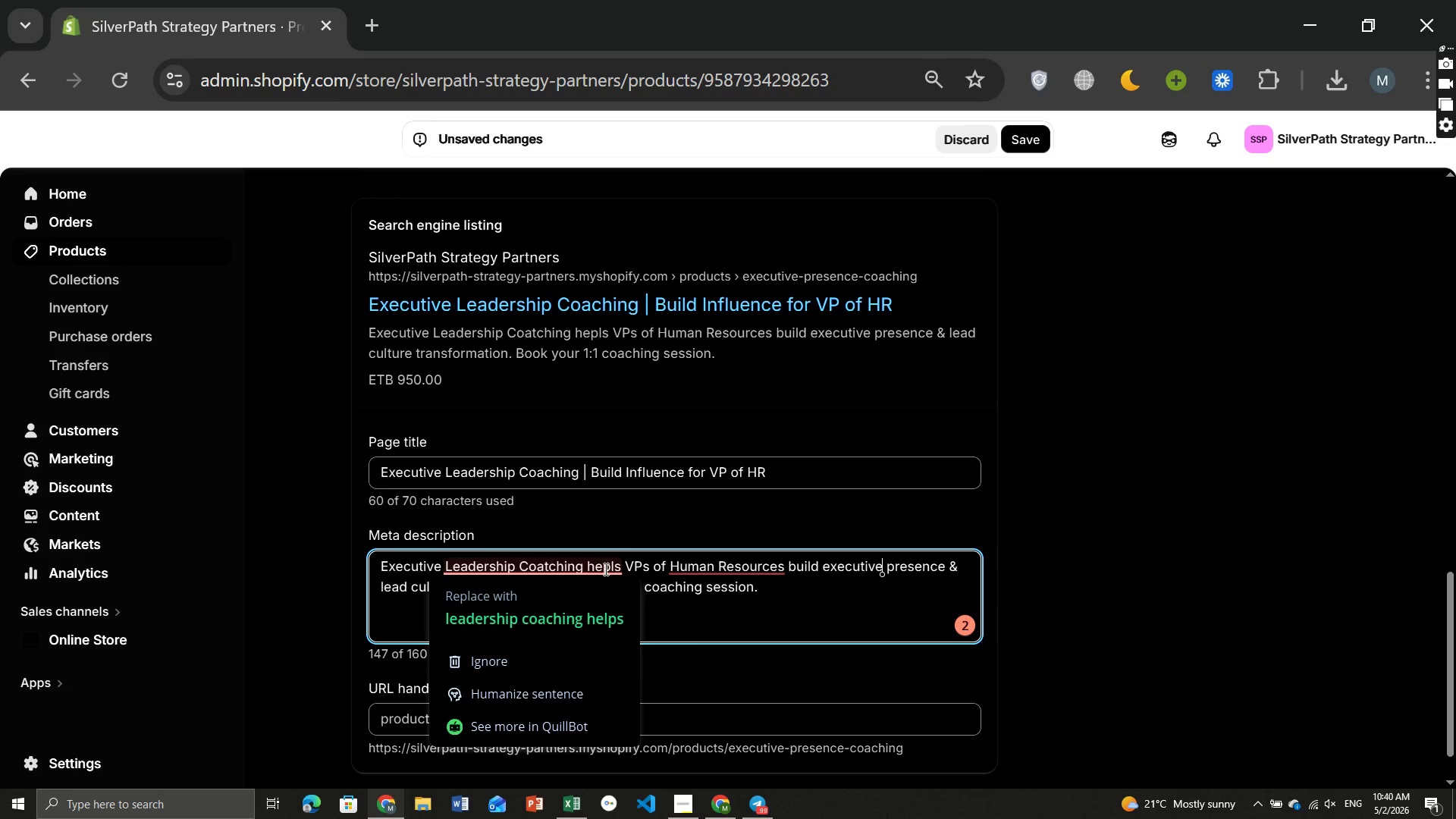 
left_click([604, 569])
 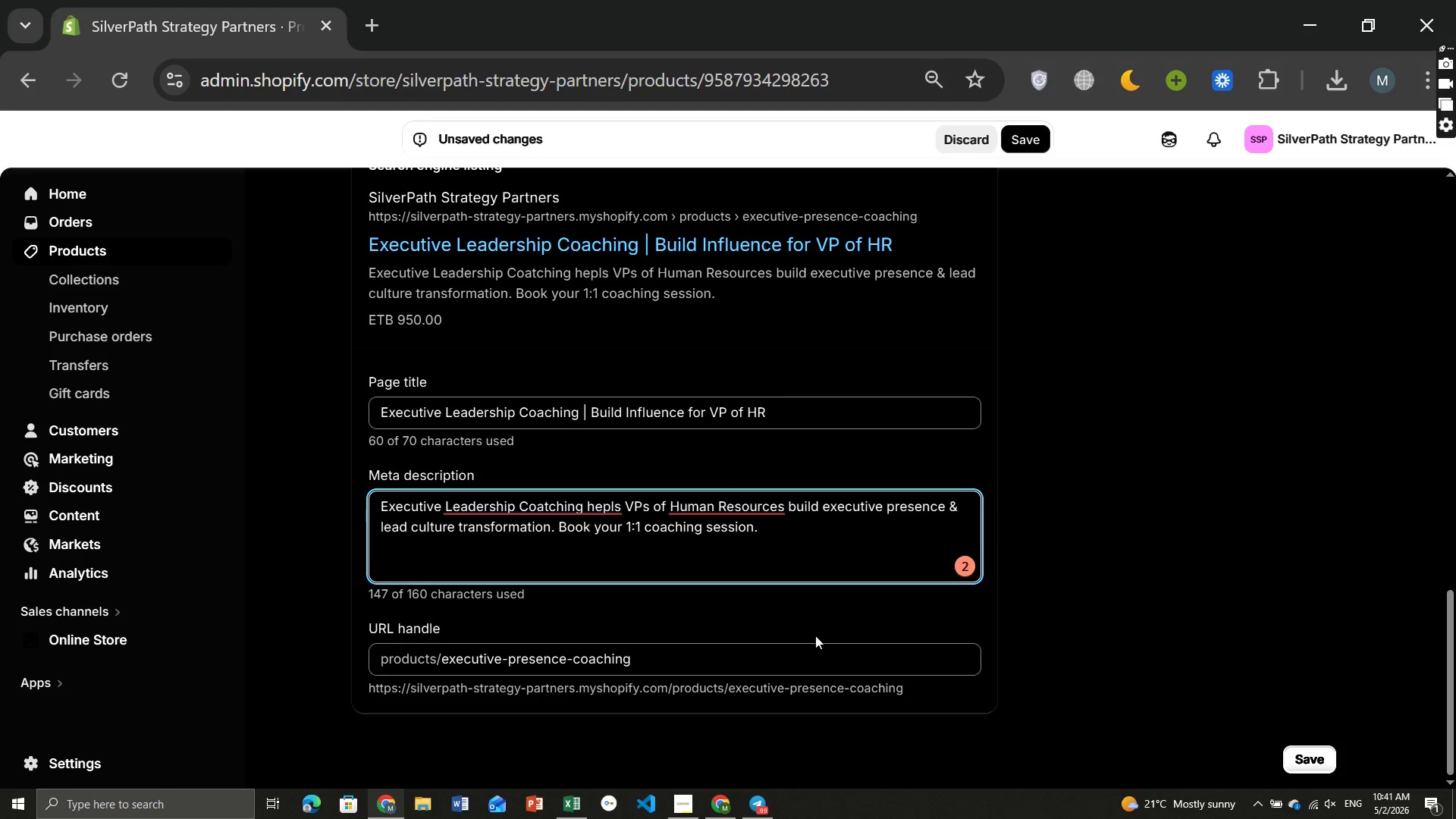 
wait(7.59)
 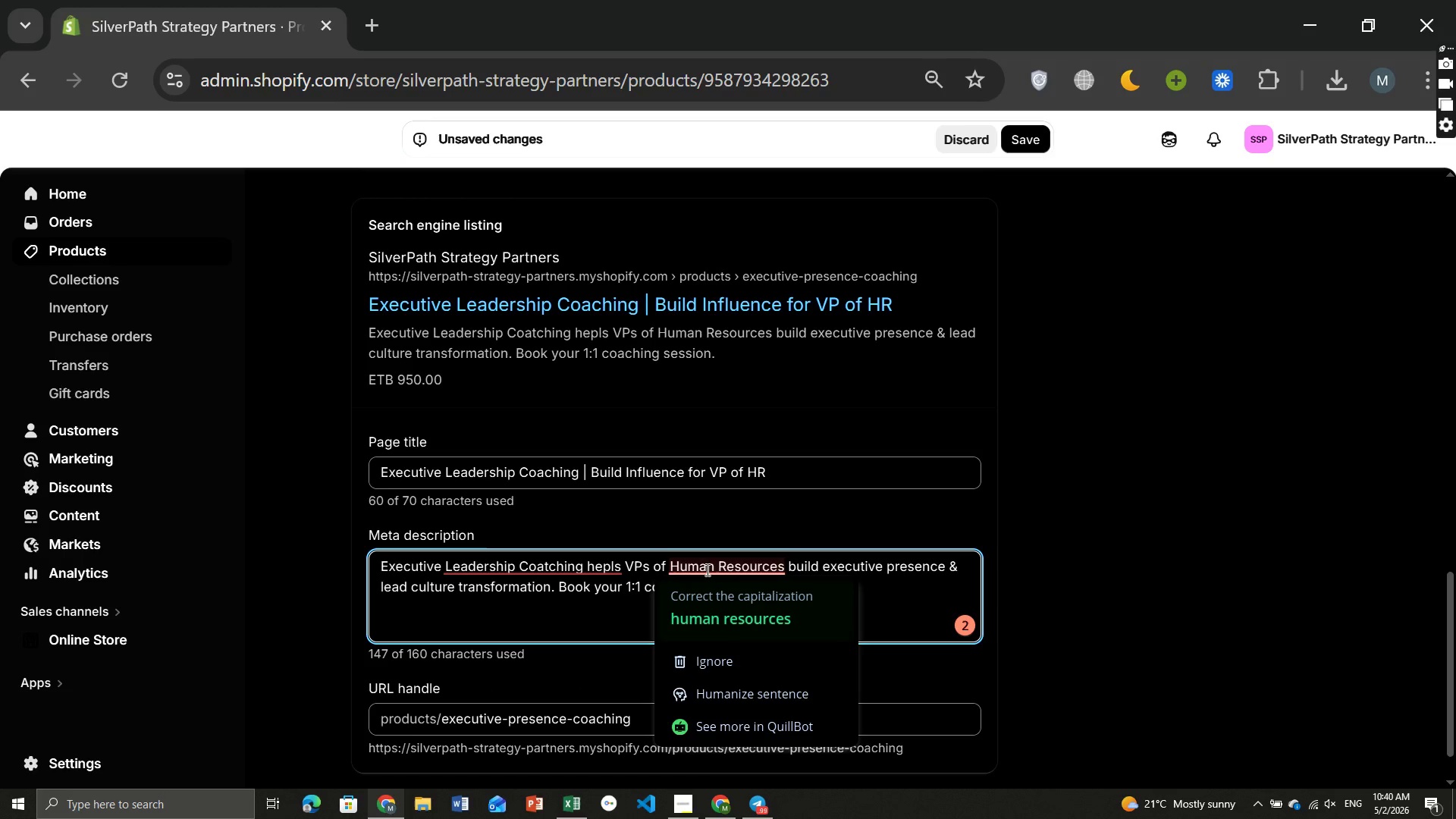 
left_click_drag(start_coordinate=[639, 660], to_coordinate=[681, 664])
 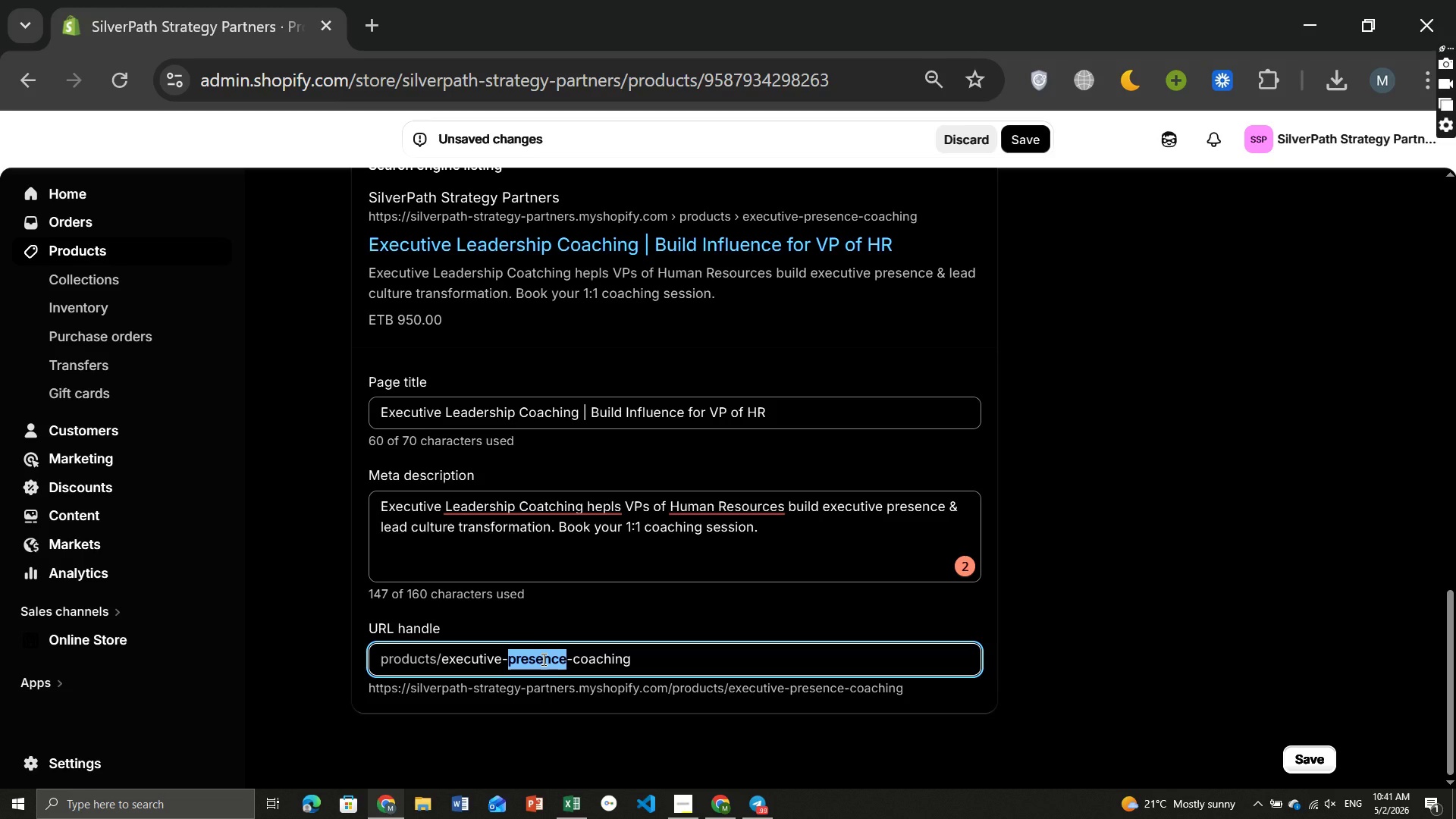 
double_click([542, 659])
 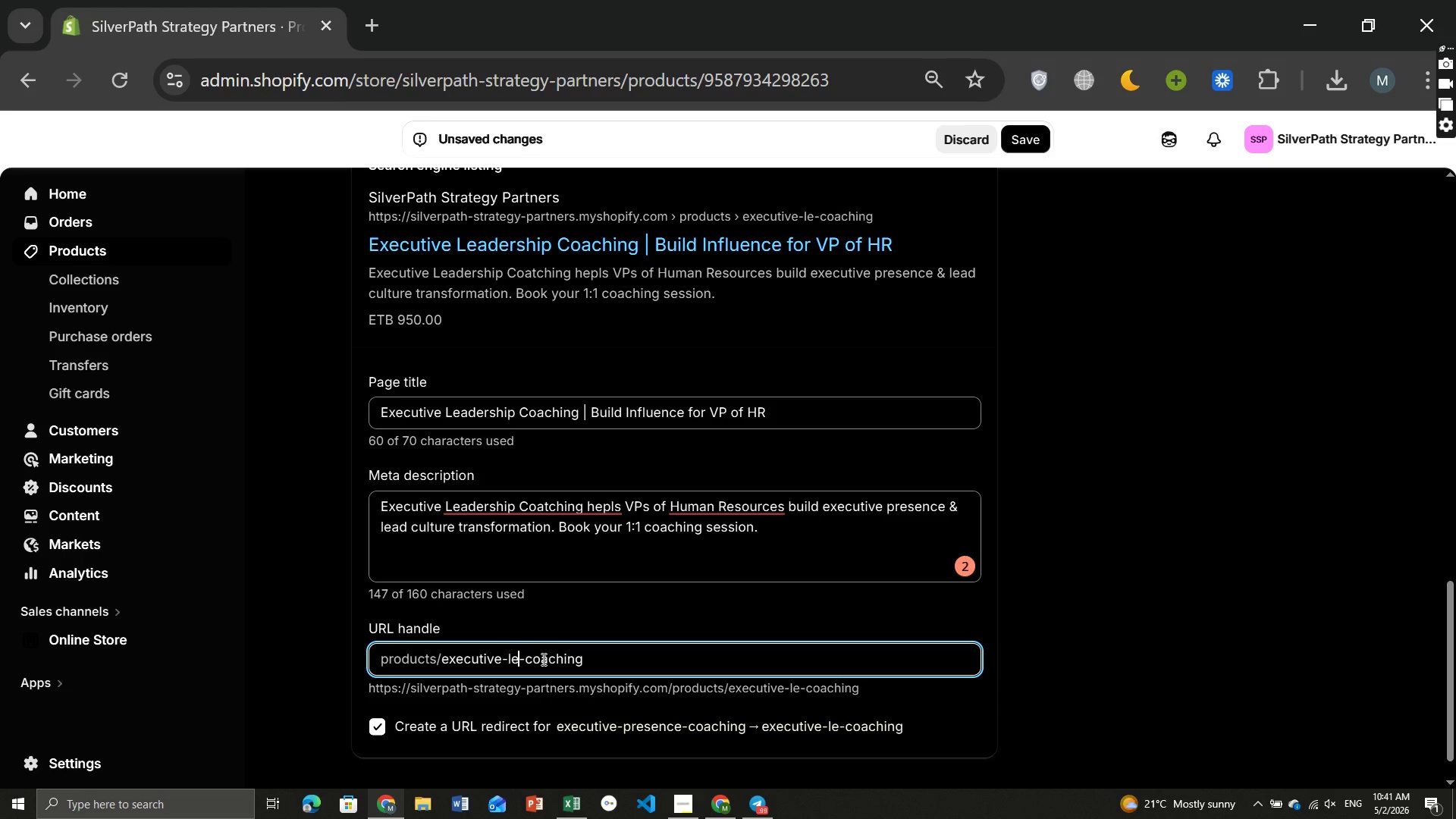 
type(lead)
 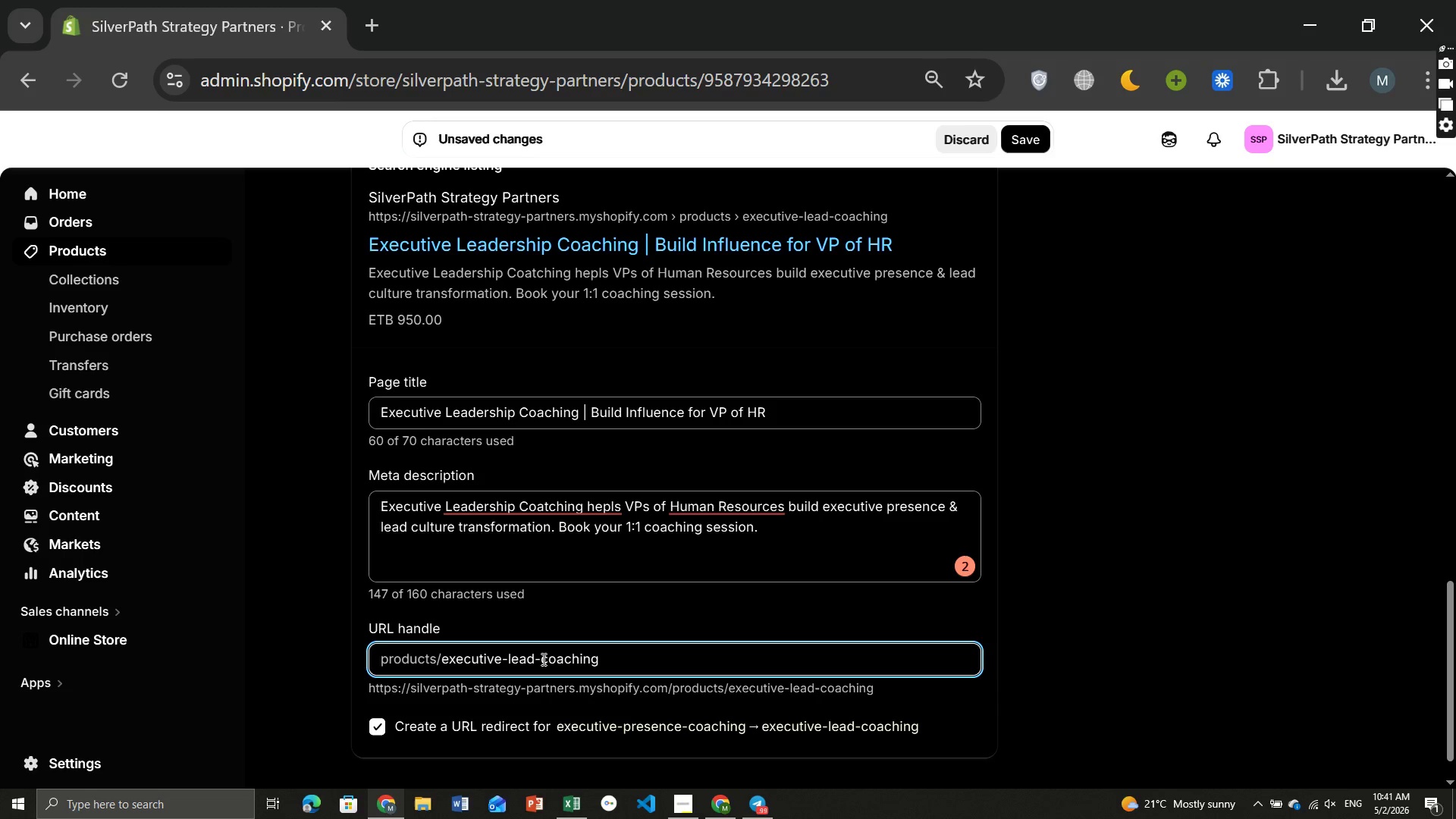 
type(ership)
 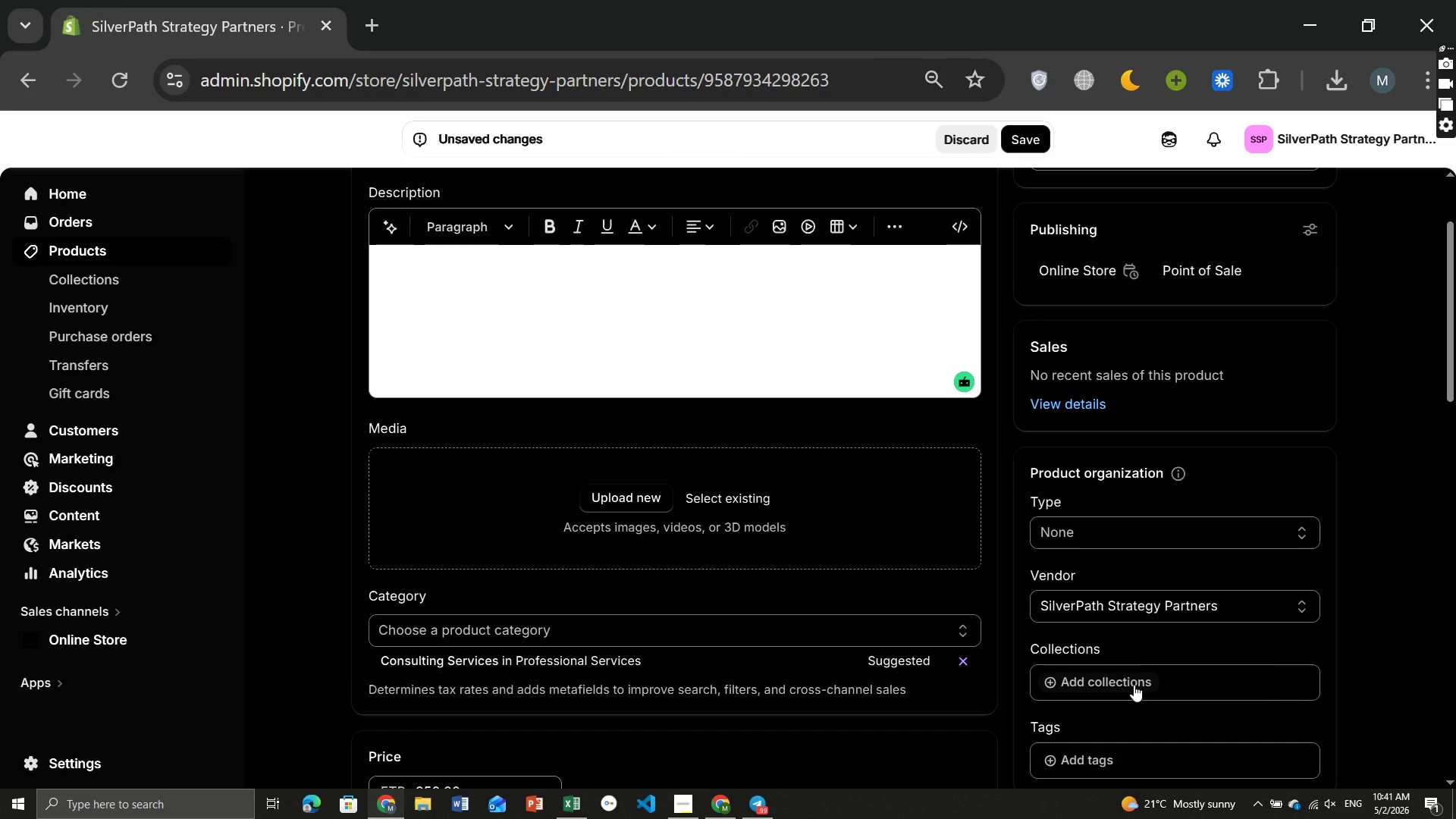 
wait(7.97)
 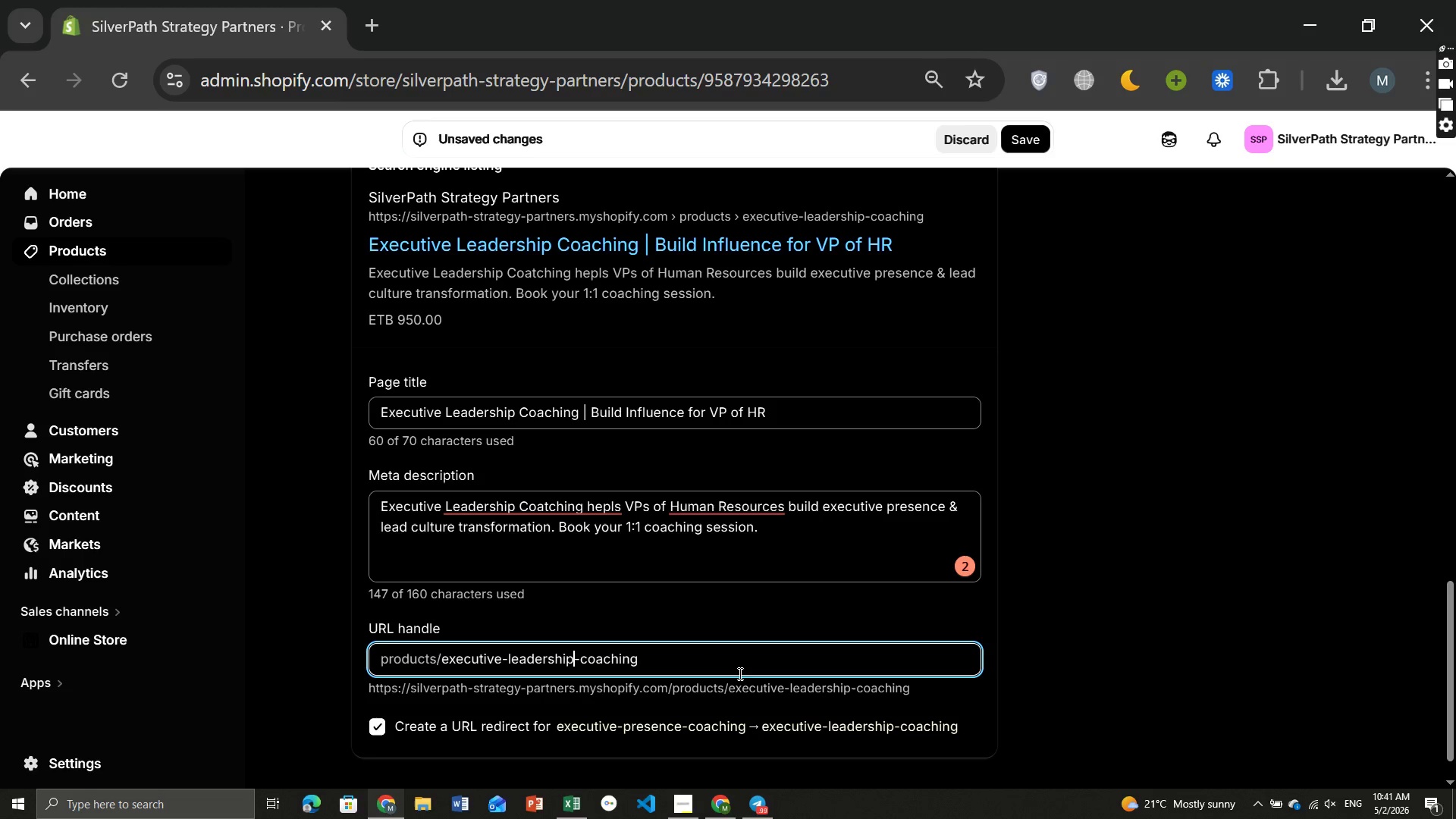 
left_click([1076, 582])
 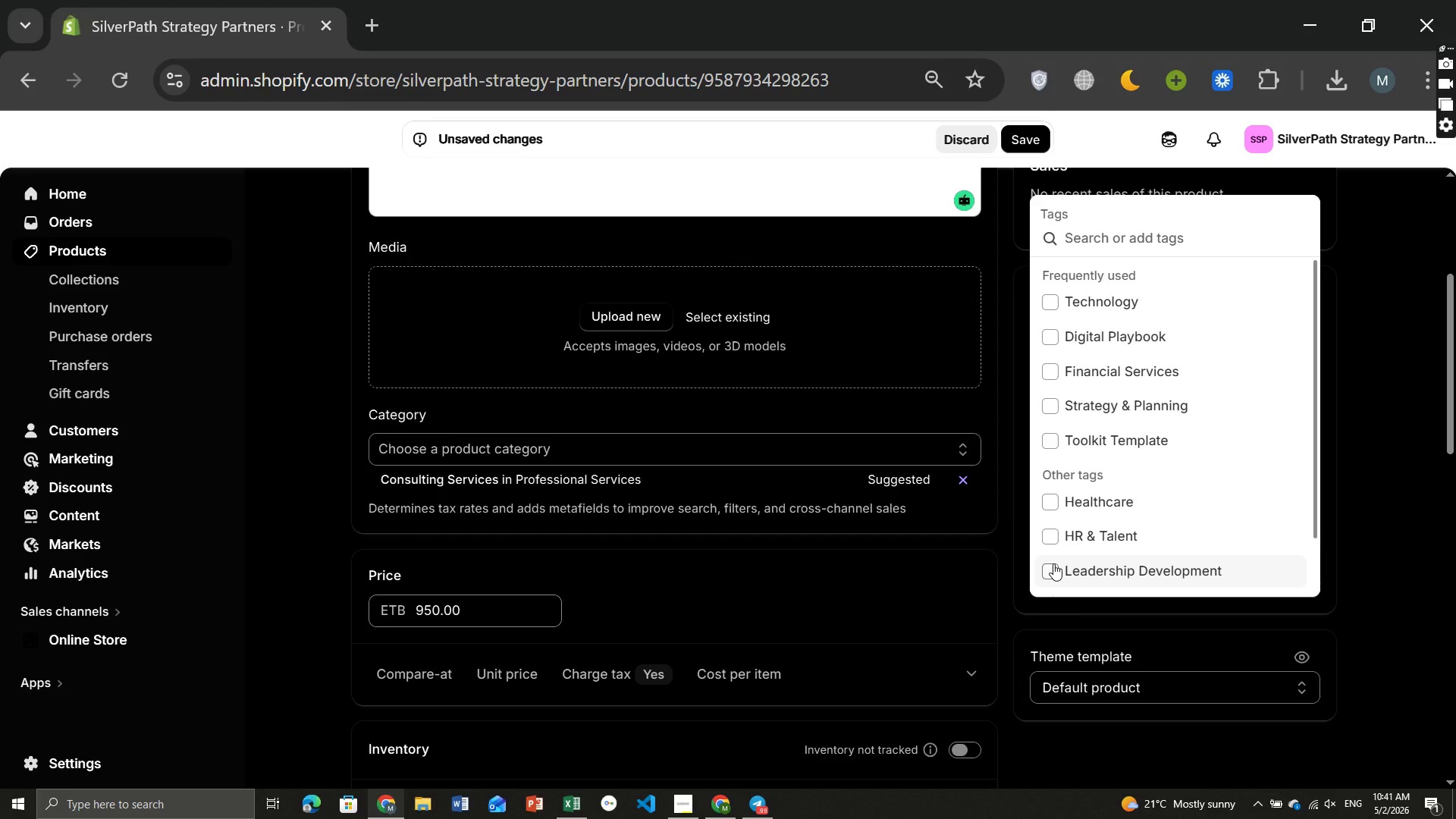 
left_click([1053, 563])
 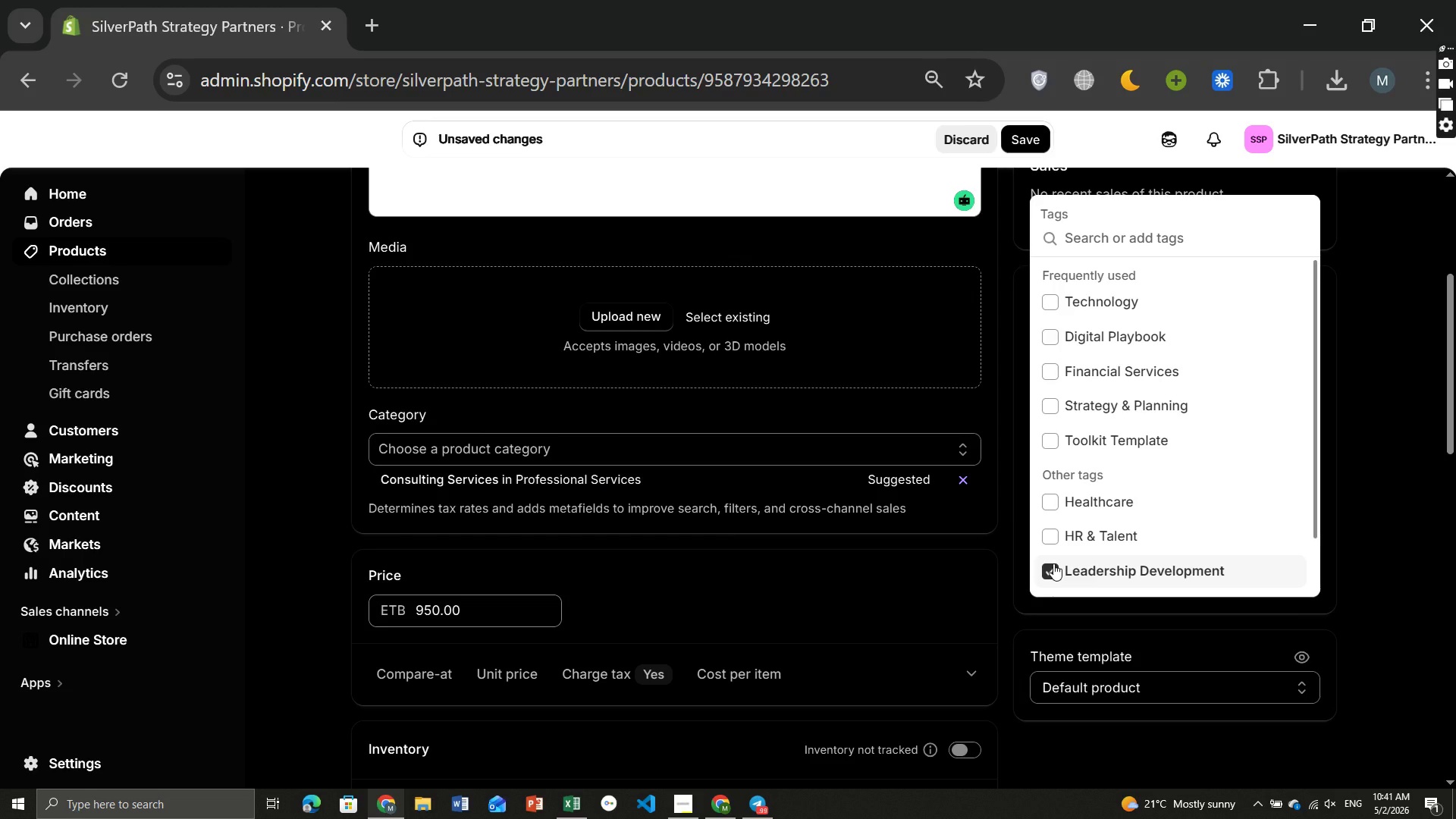 
wait(7.38)
 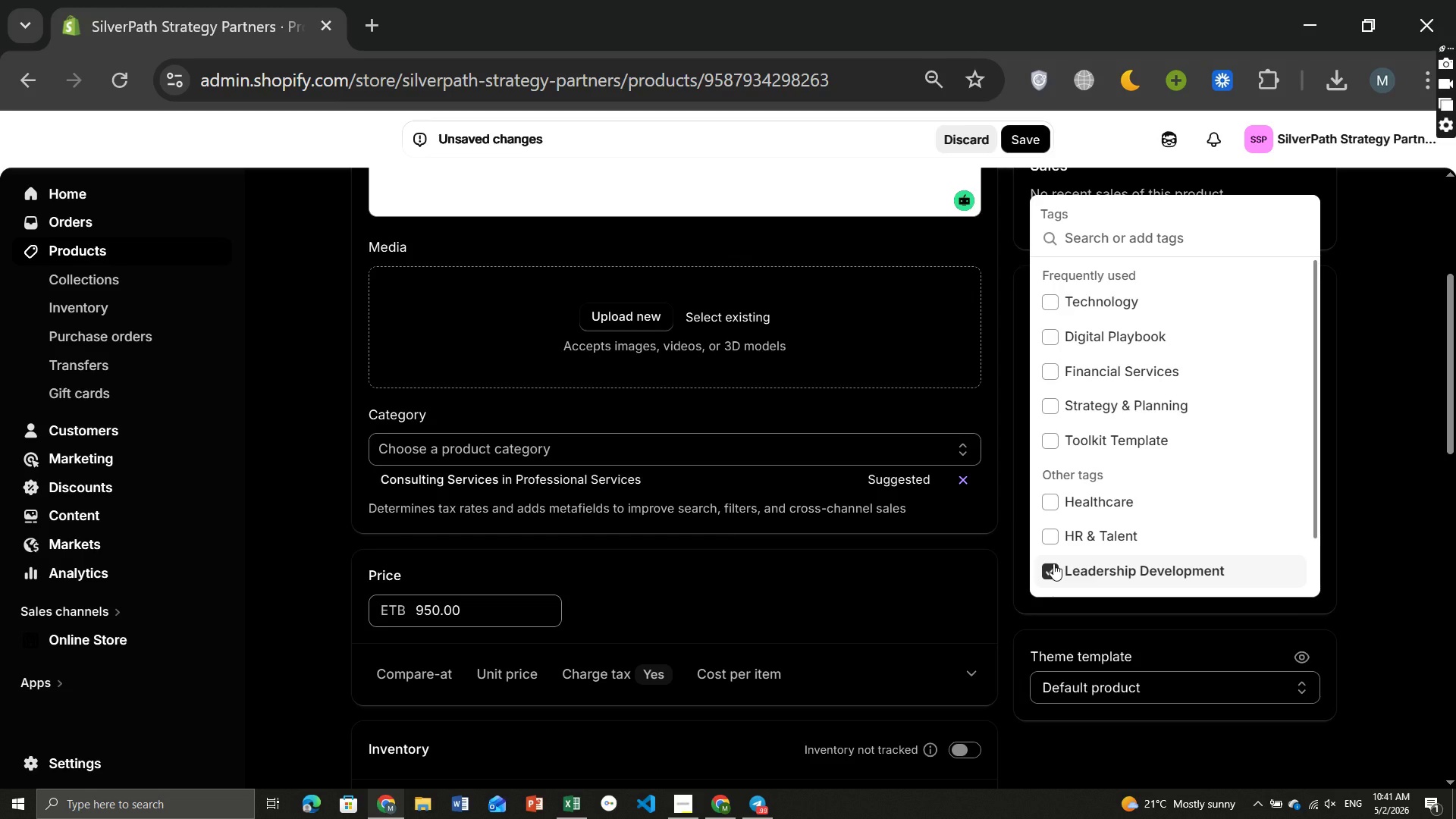 
left_click([1056, 506])
 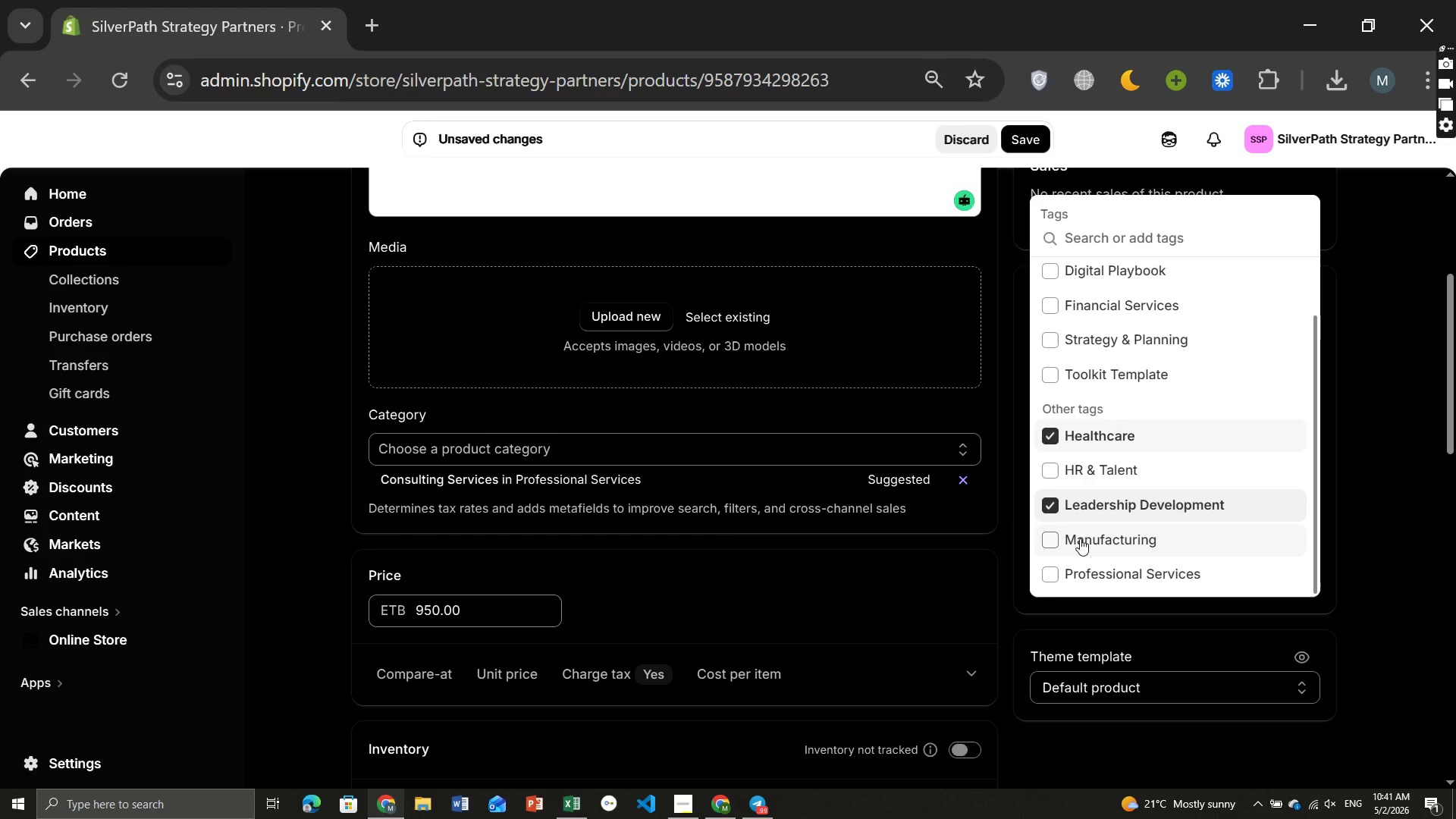 
left_click([1061, 532])
 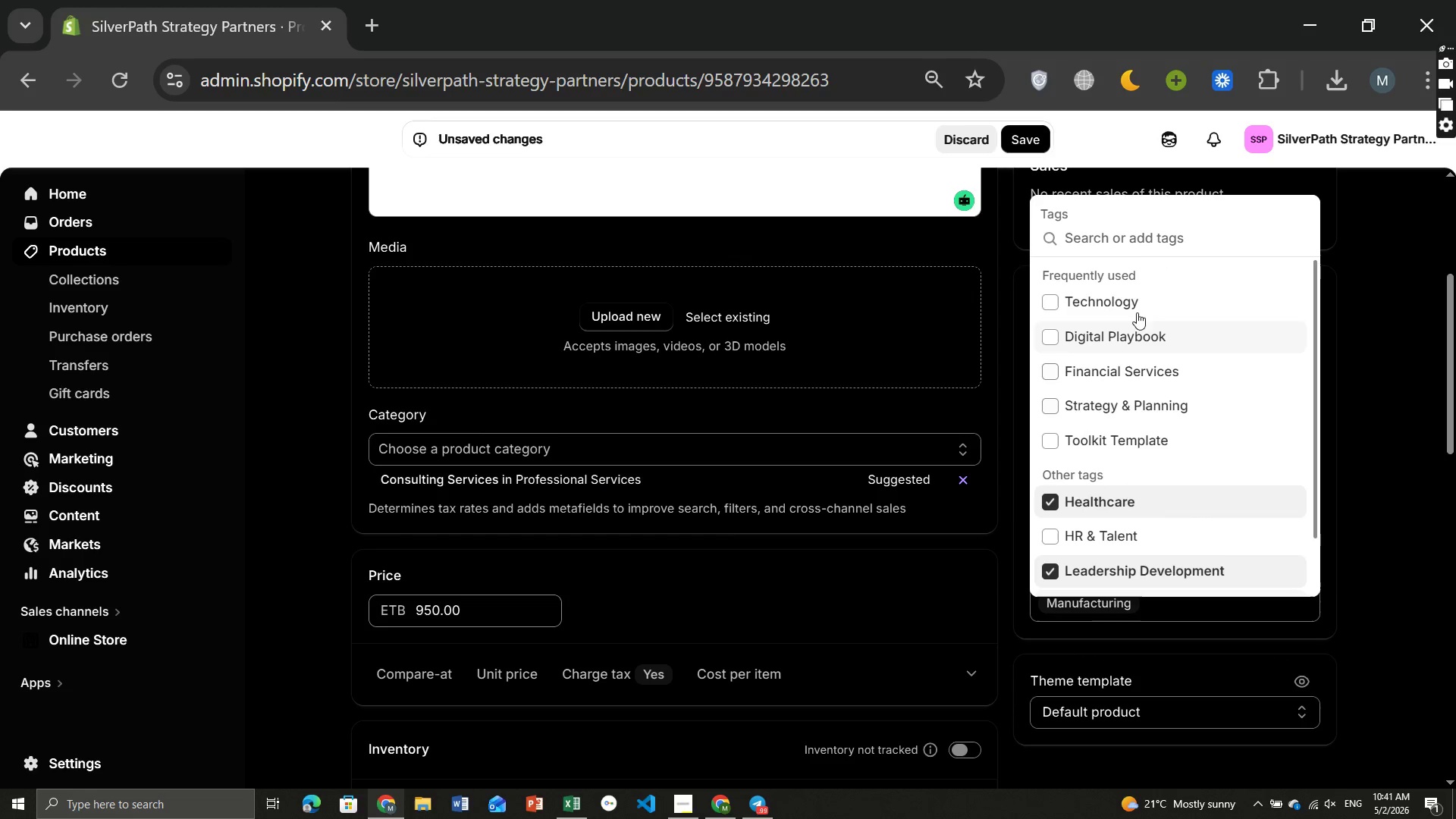 
wait(6.81)
 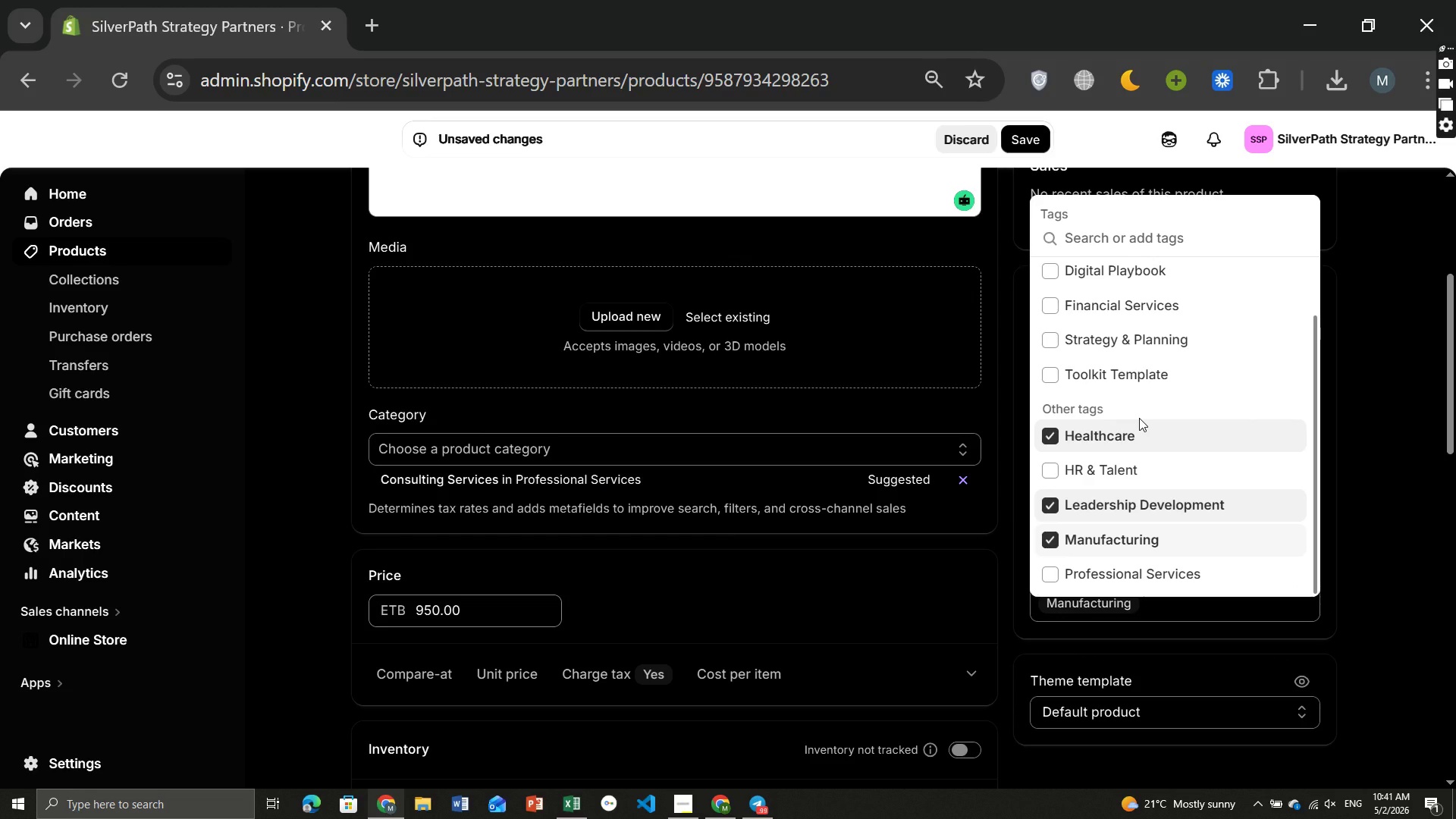 
left_click([1112, 240])
 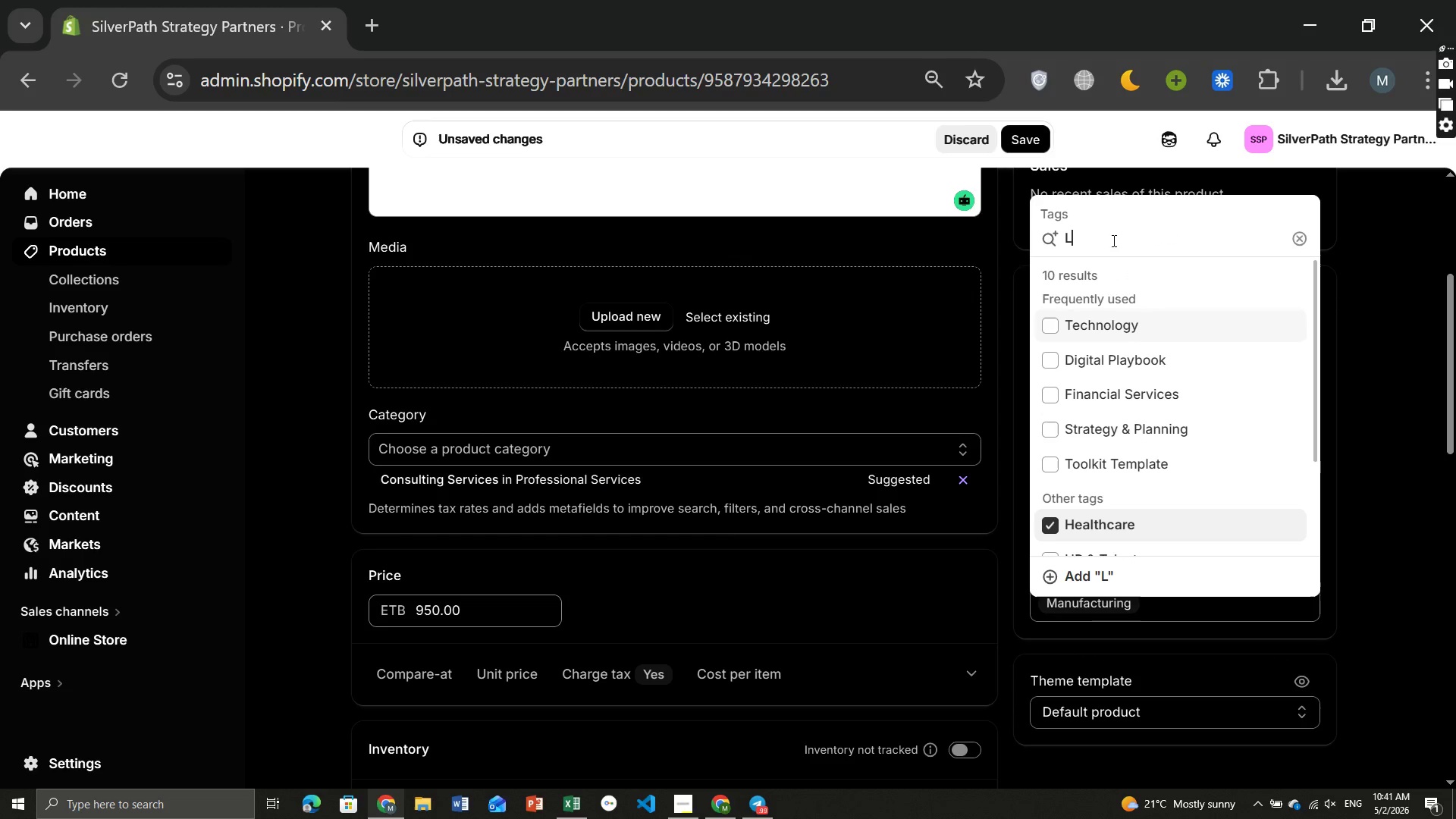 
type(Leadership)
 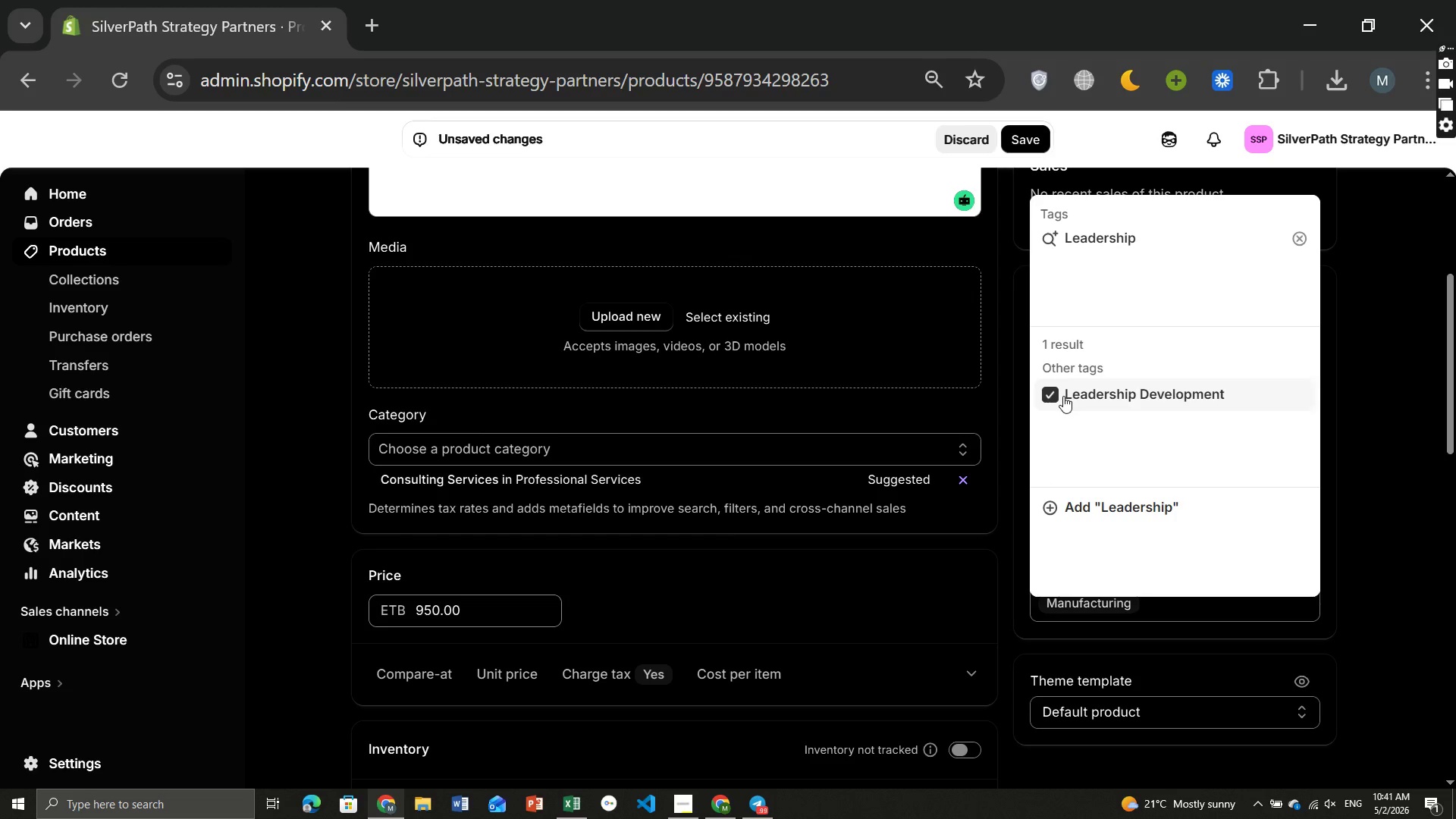 
left_click([1063, 396])
 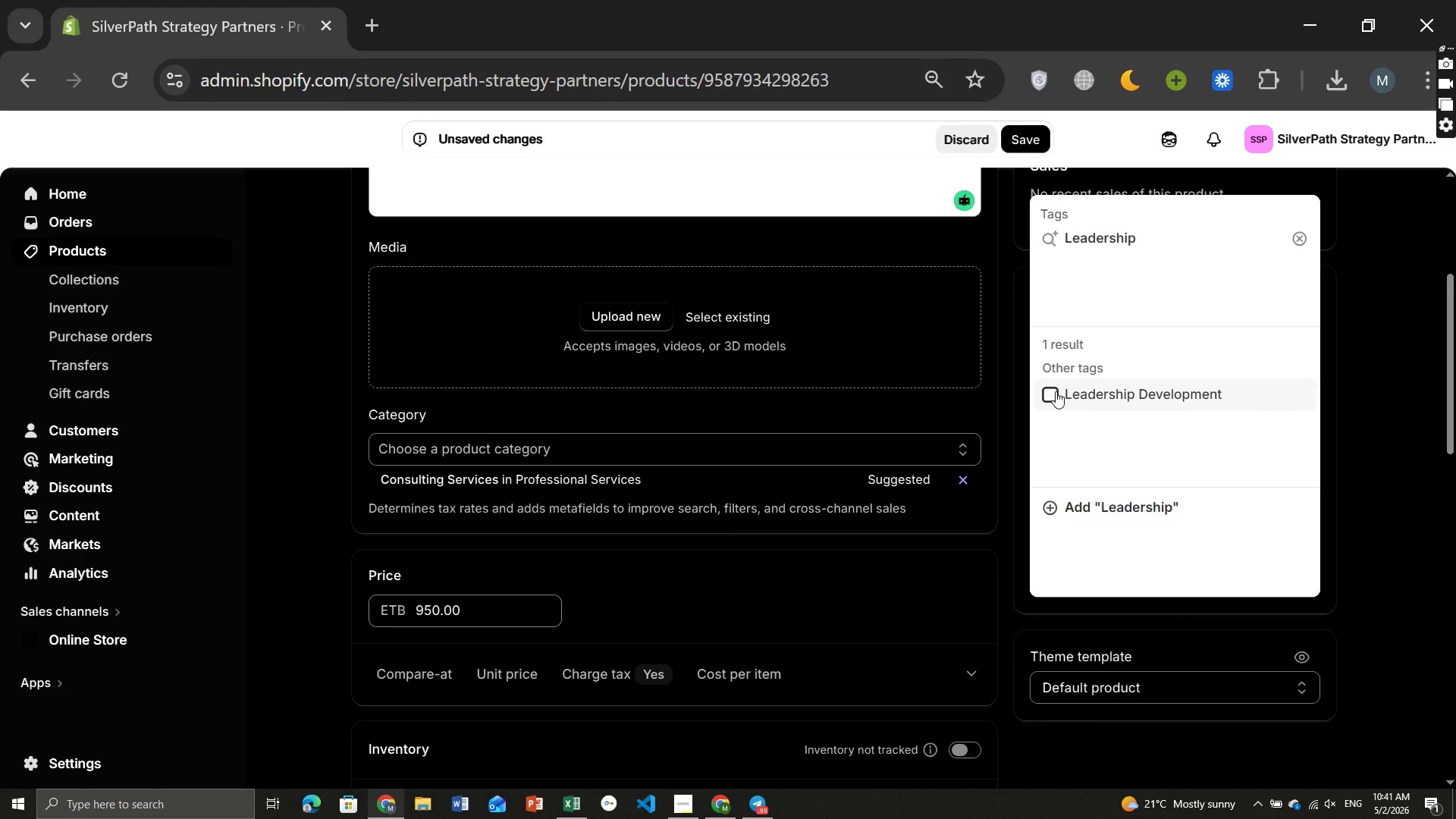 
left_click([1056, 391])
 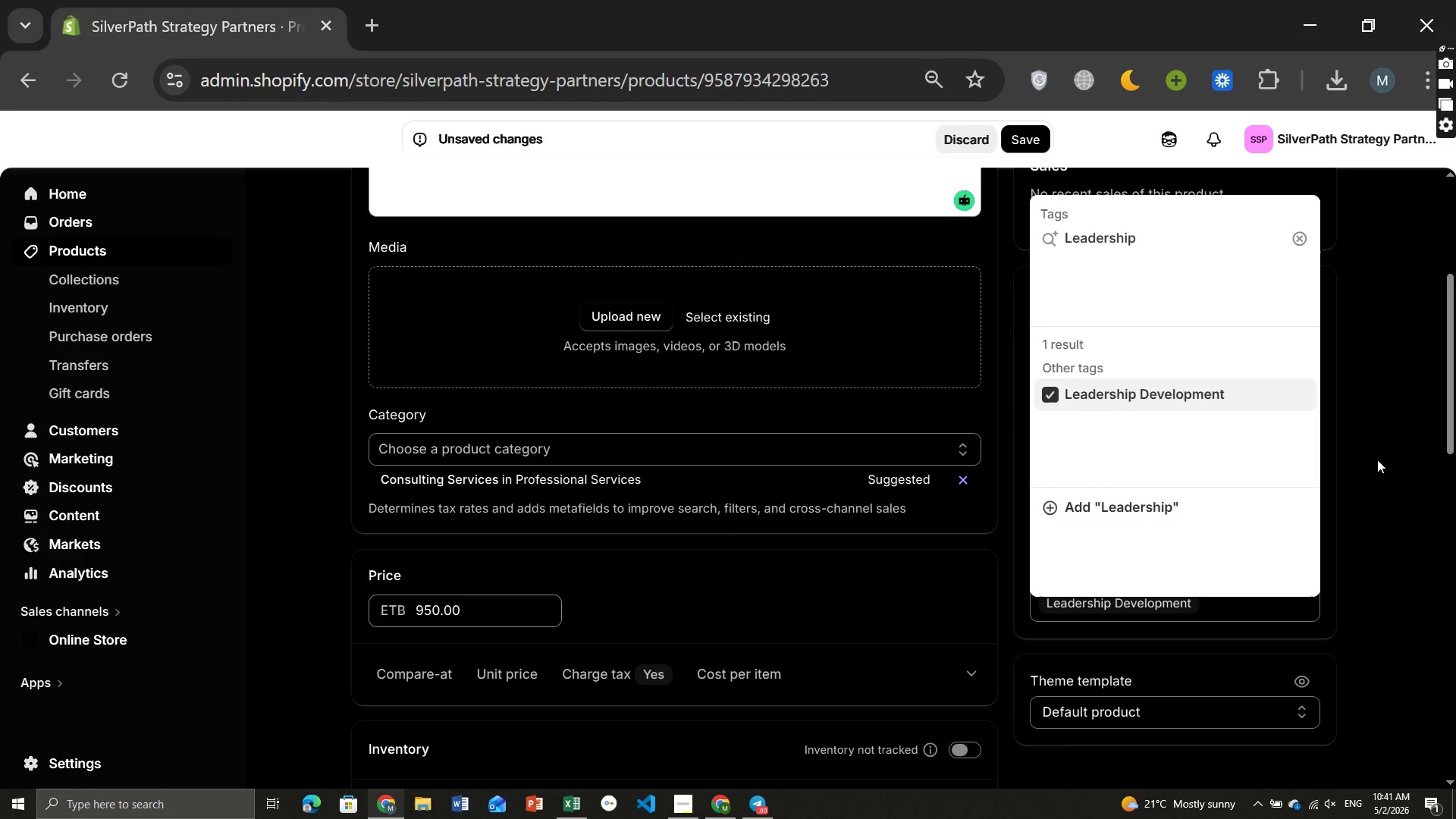 
left_click([1377, 460])
 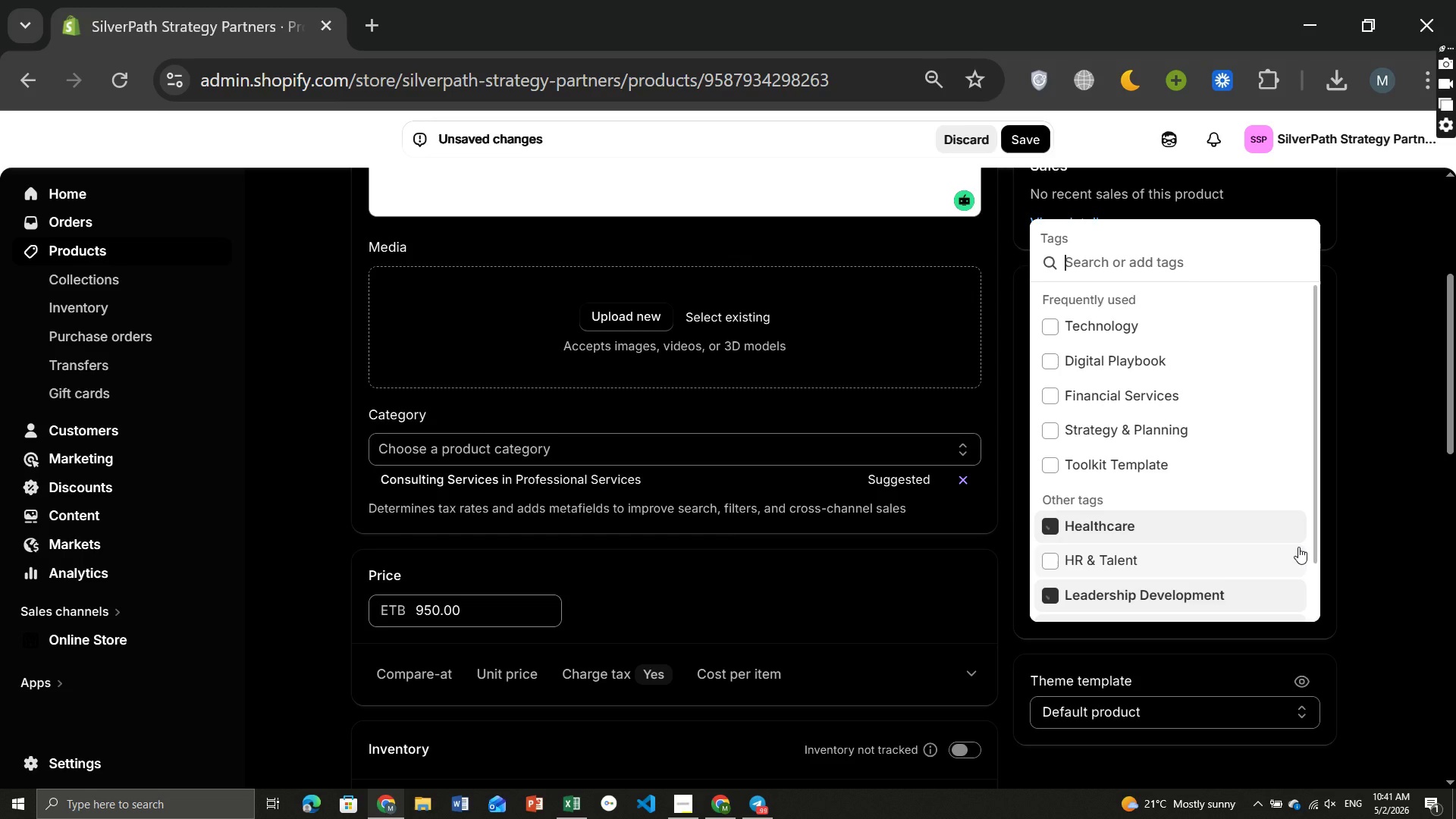 
left_click([1298, 547])
 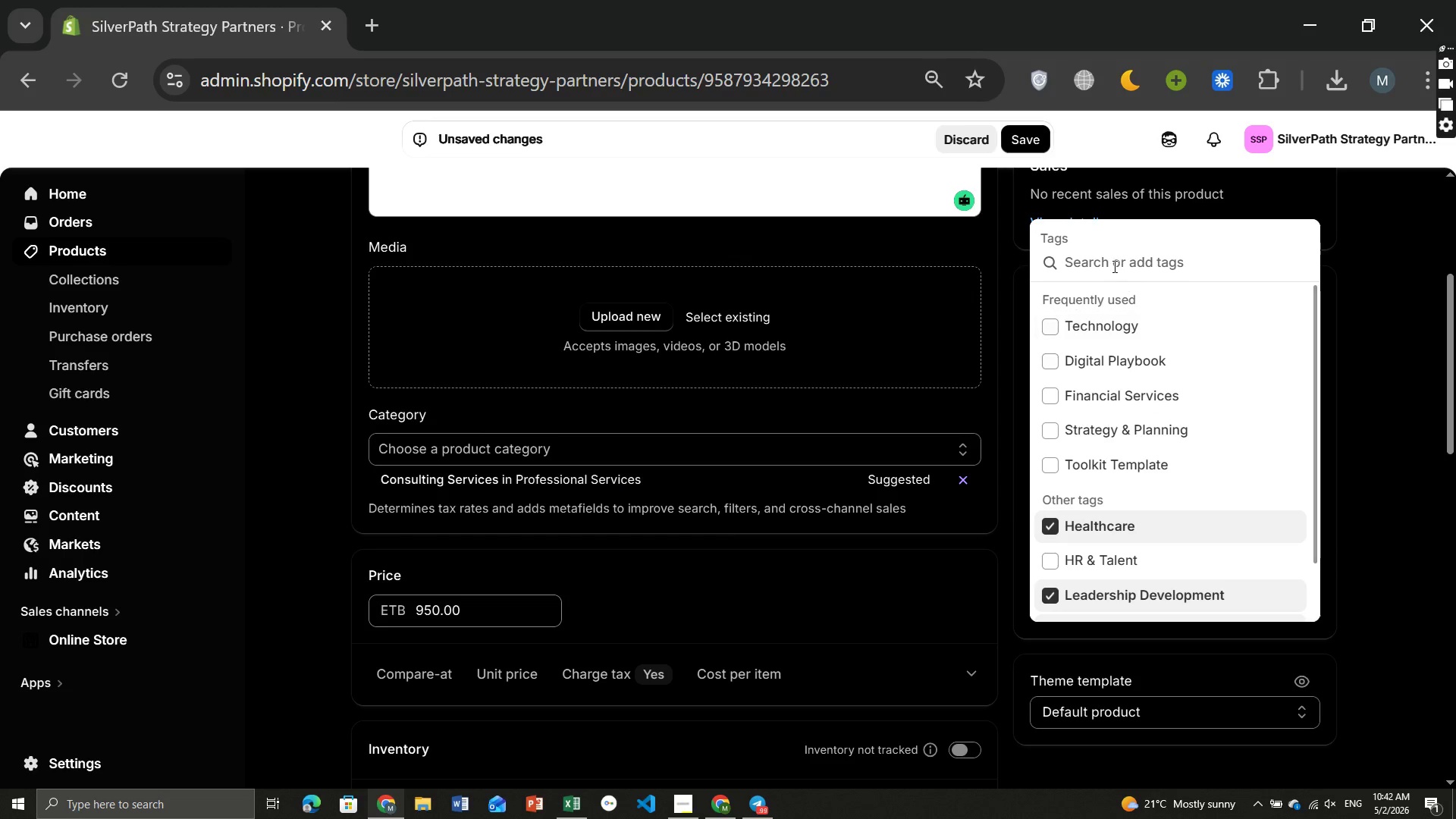 
type(Coaching Sessions)
key(Backspace)
 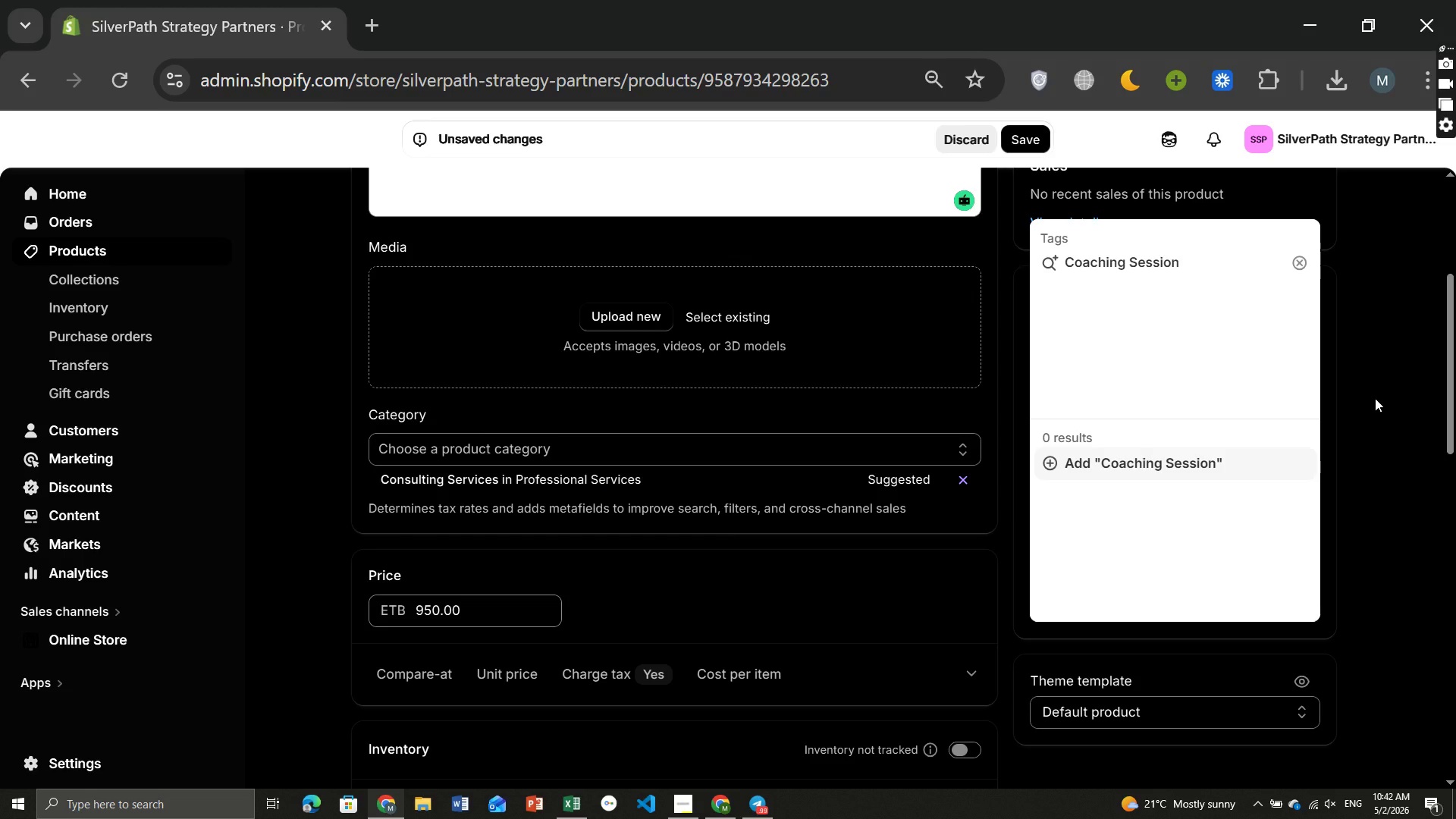 
key(Enter)
 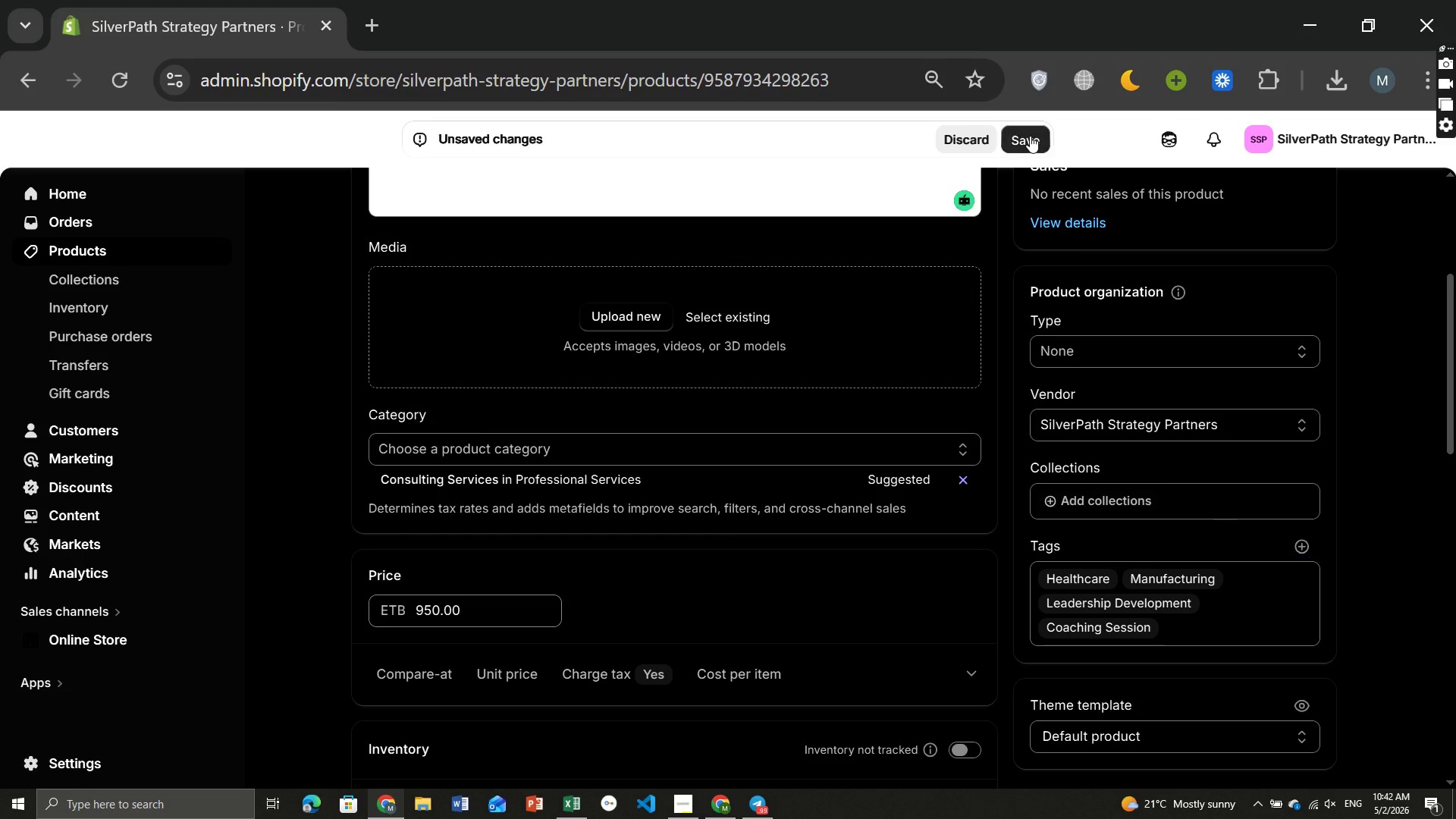 
left_click([1030, 136])
 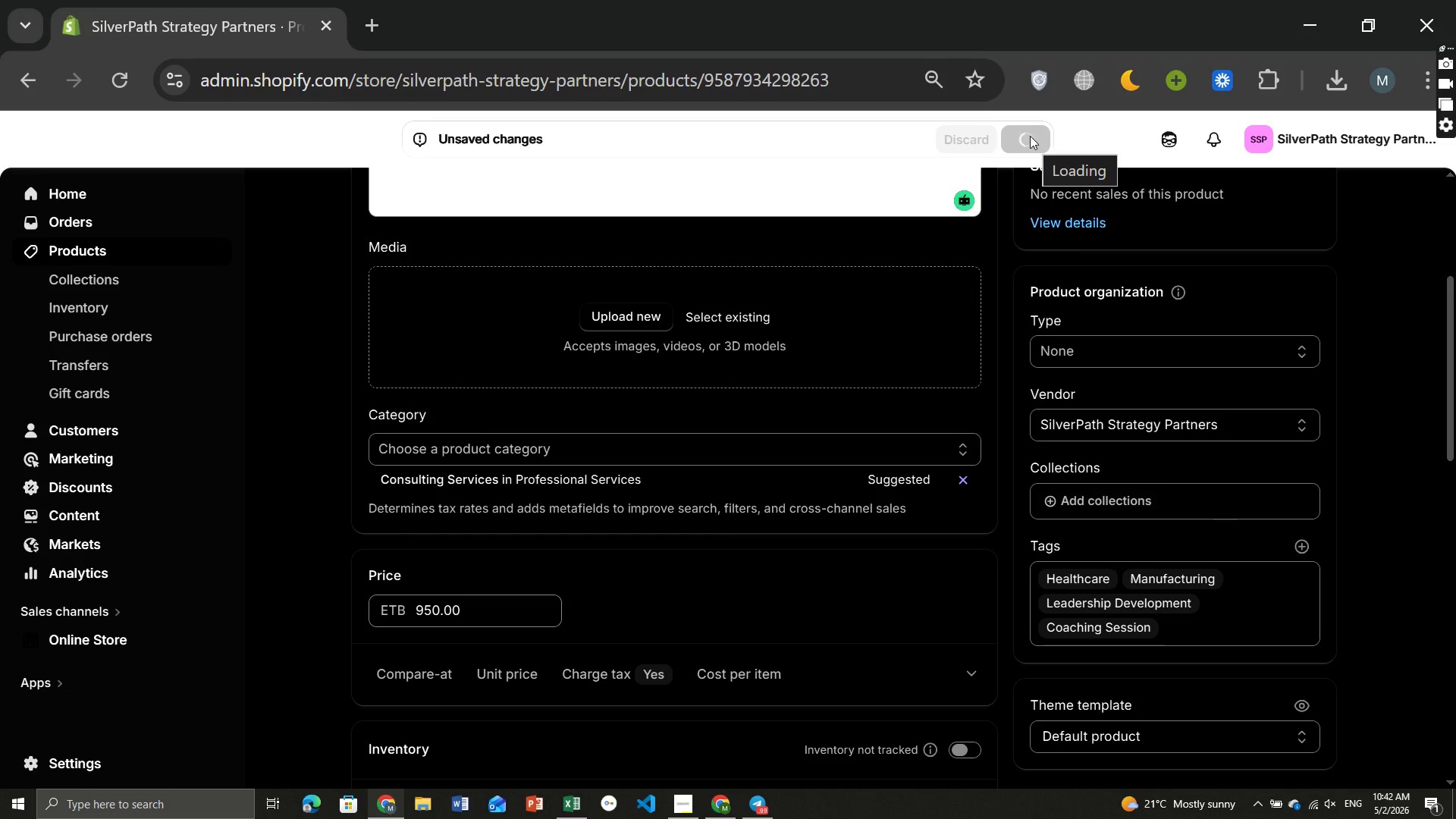 
wait(8.28)
 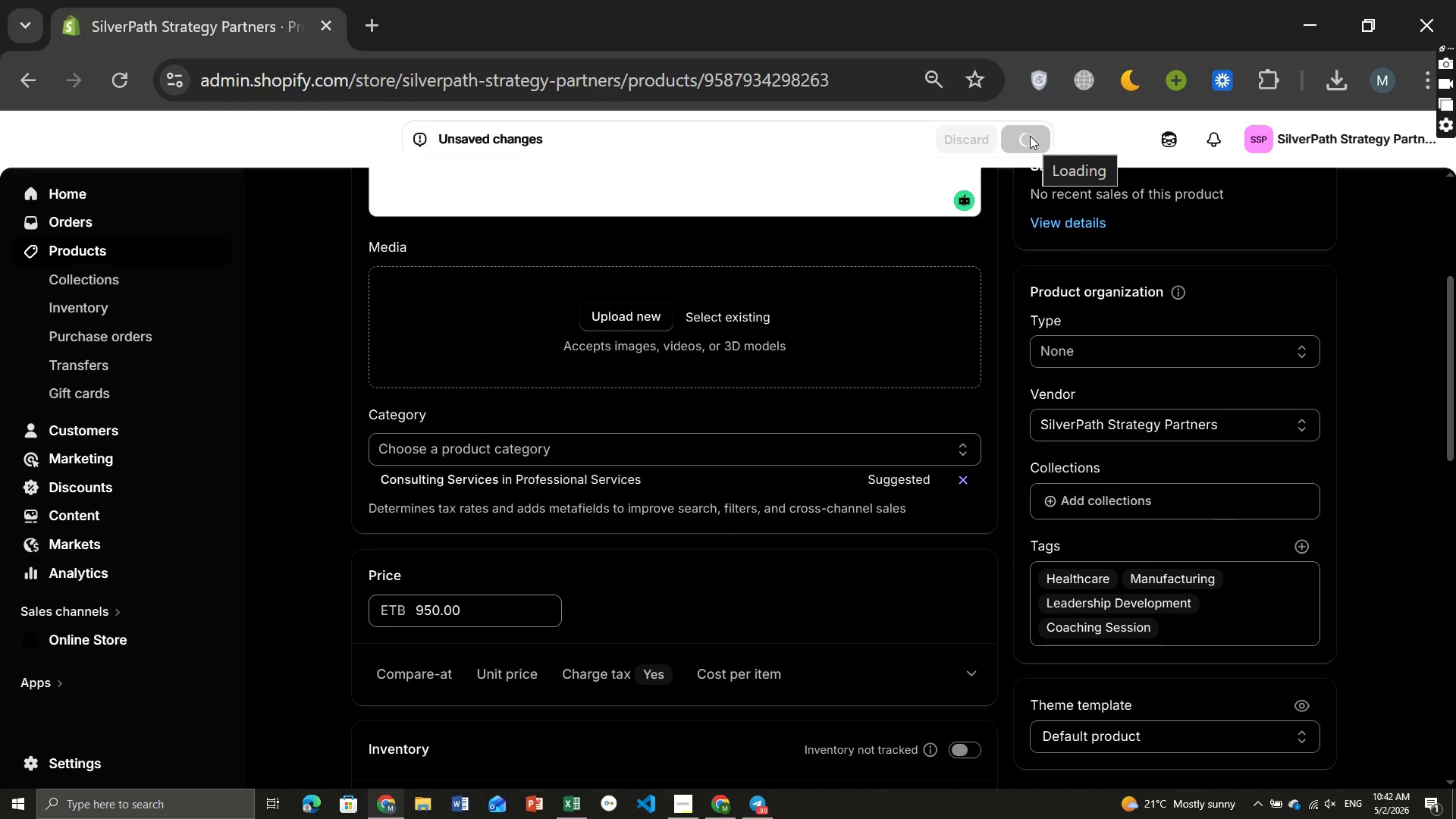 
left_click([679, 807])